 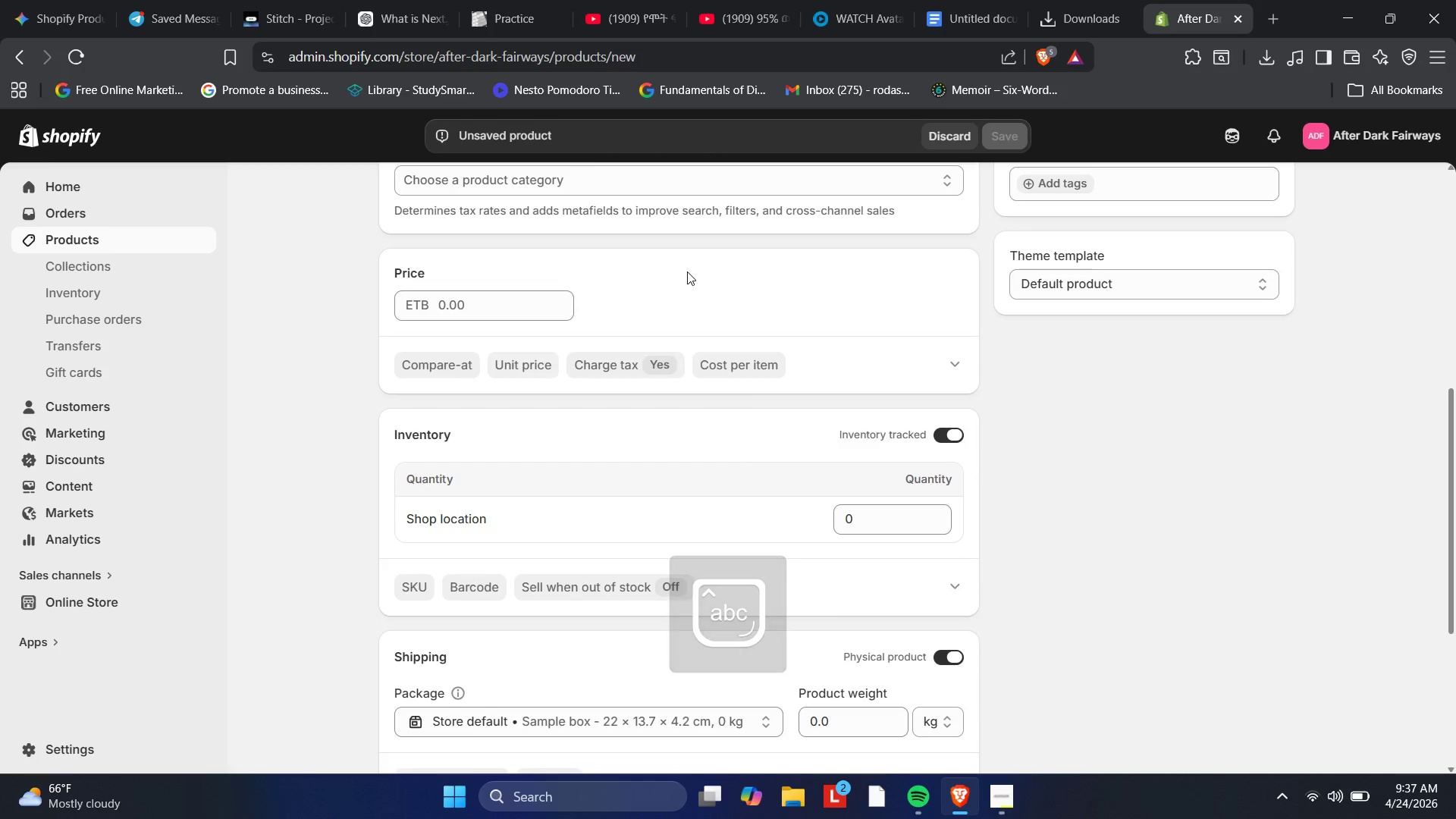 
left_click([432, 267])
 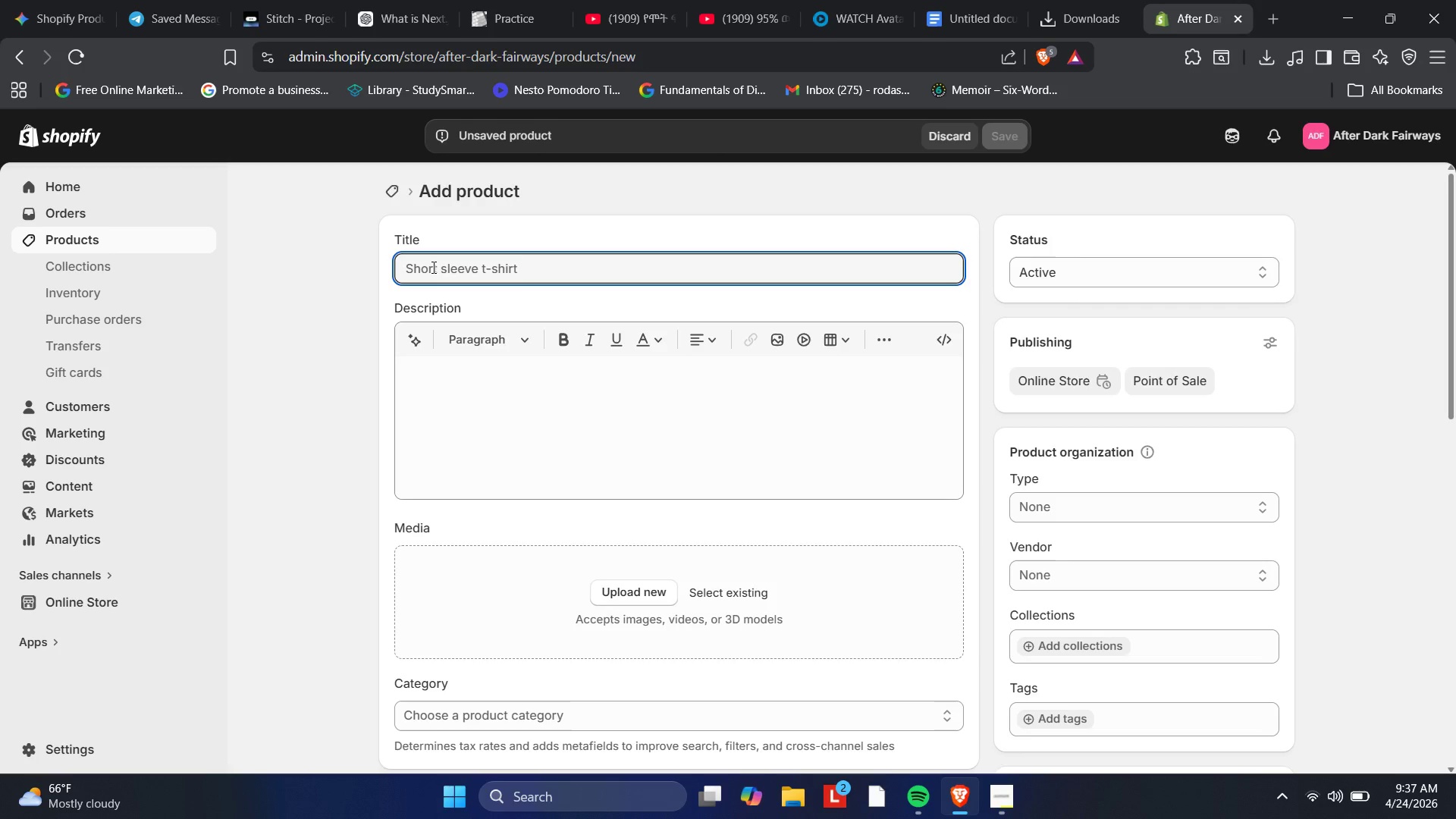 
type(Low-Light Laser Rangefinder)
 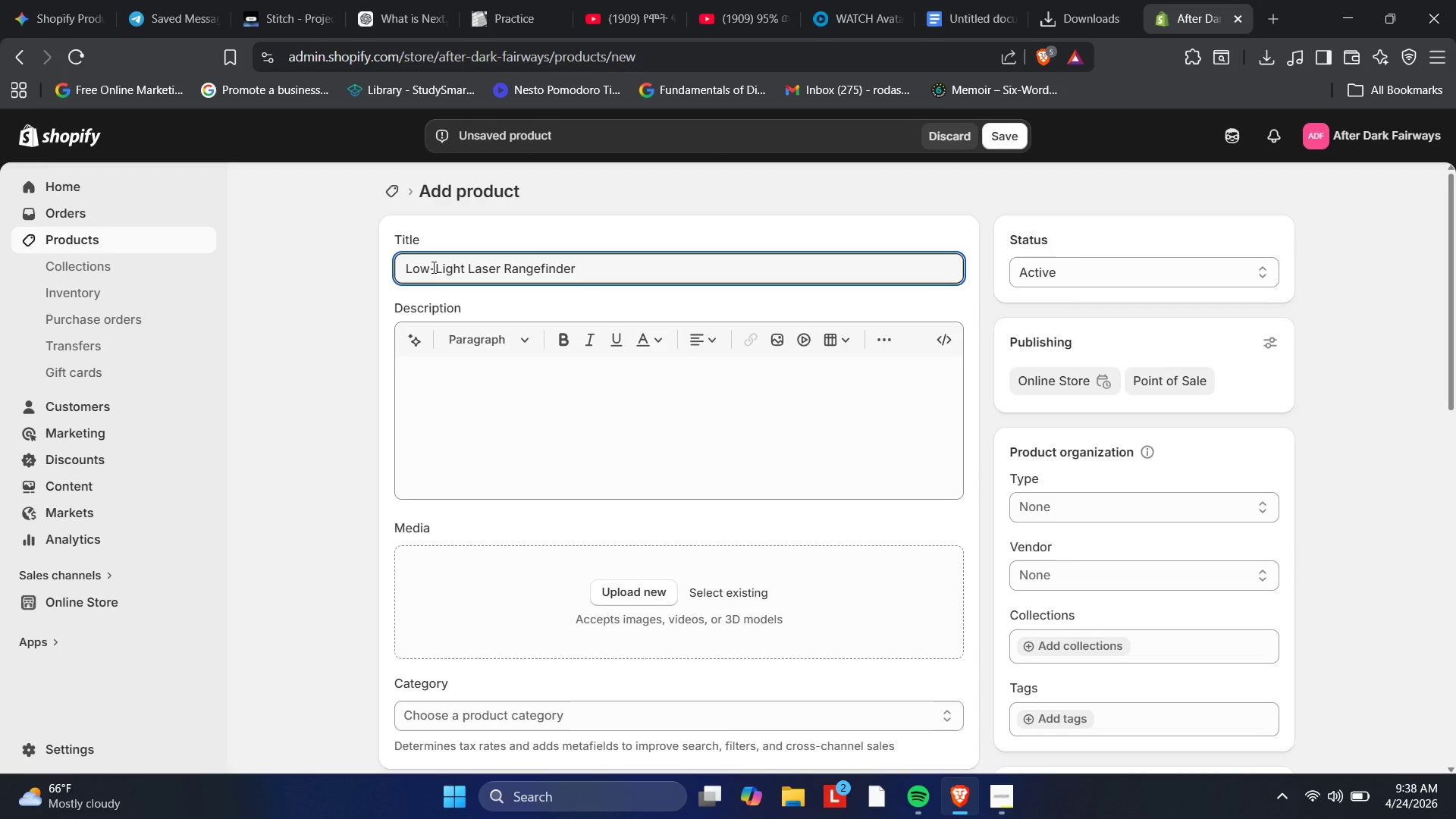 
key(Enter)
 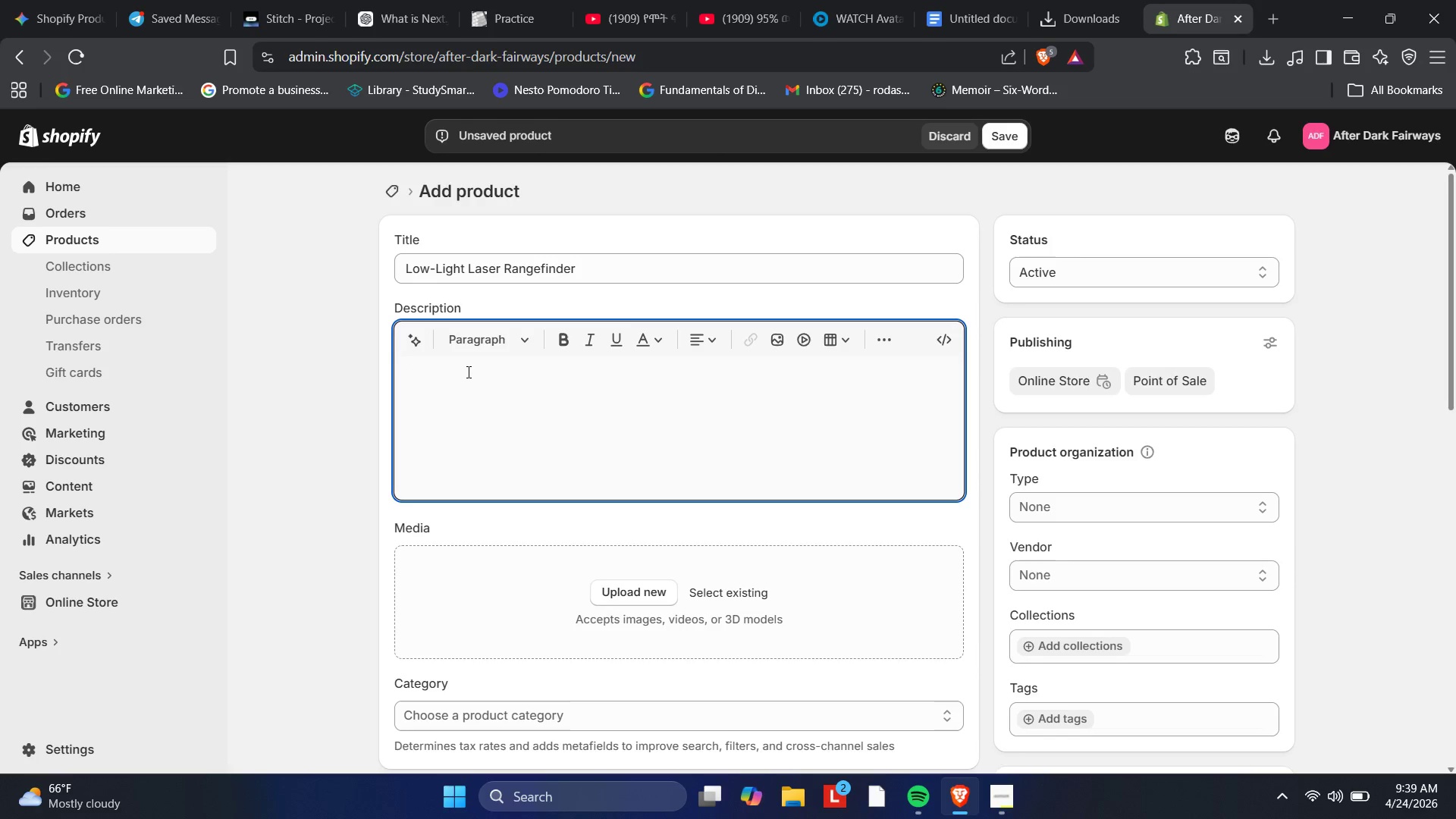 
wait(47.64)
 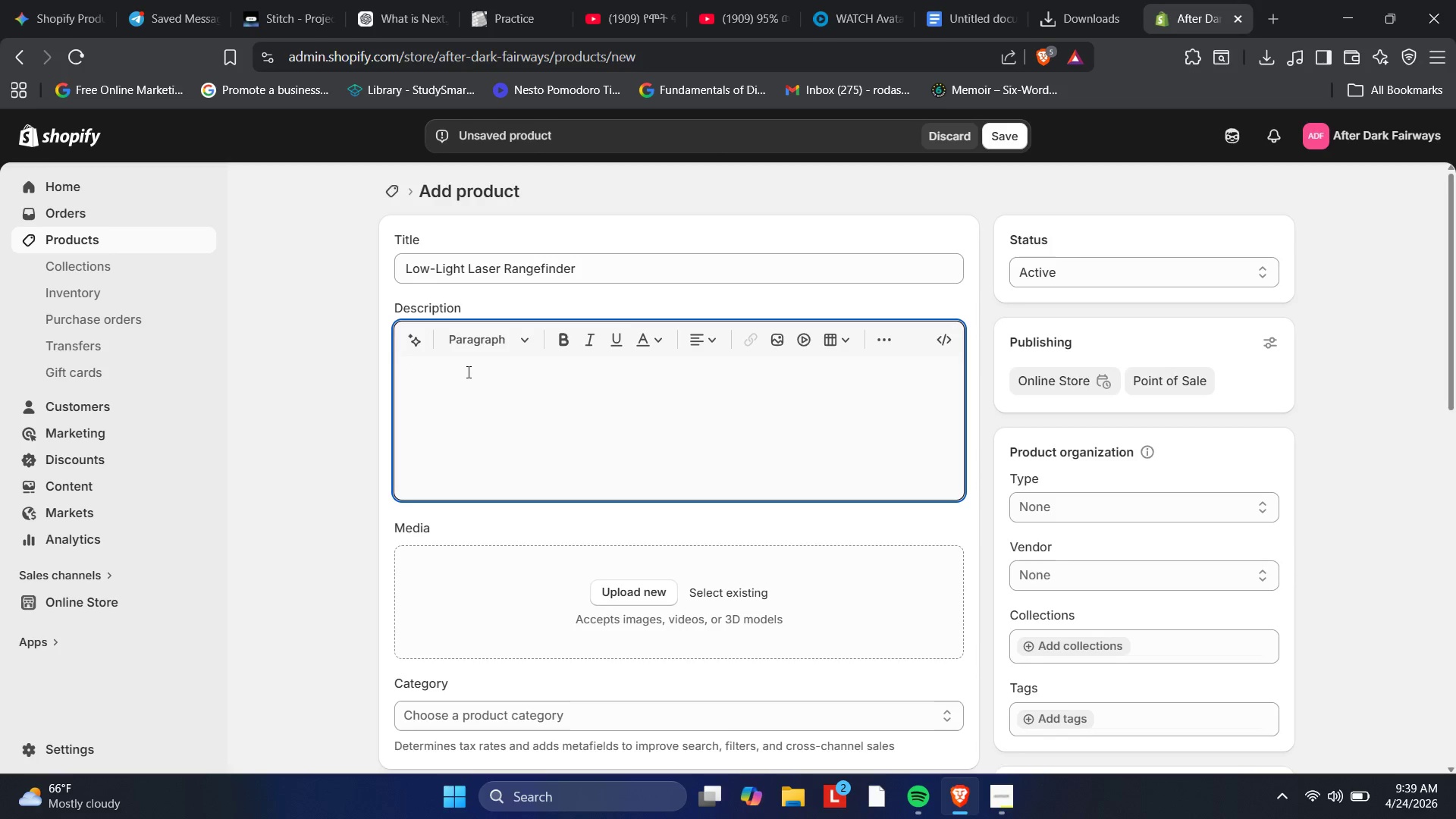 
type(Master the darkness. )
 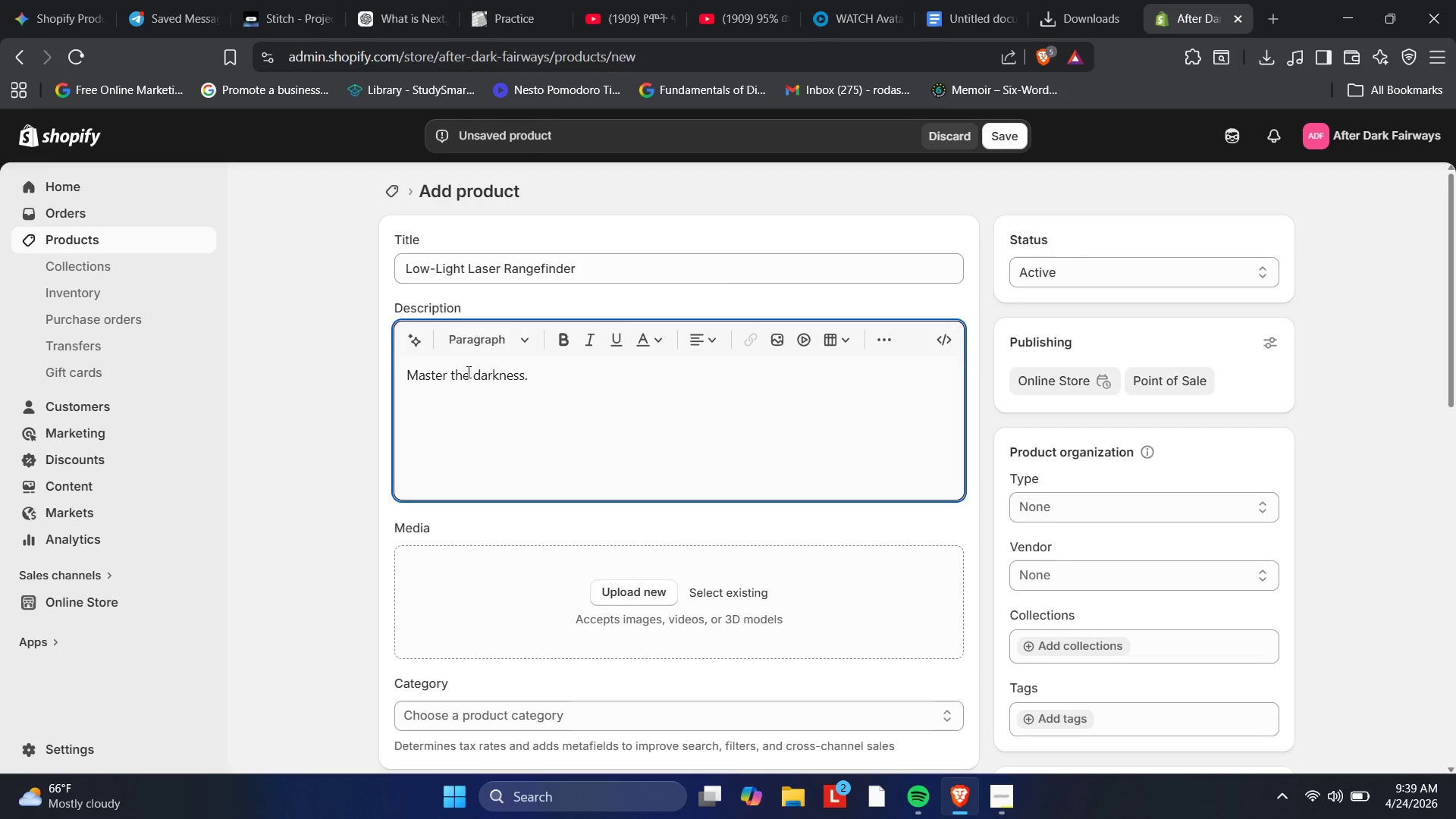 
hold_key(key=ShiftRight, duration=1.89)
 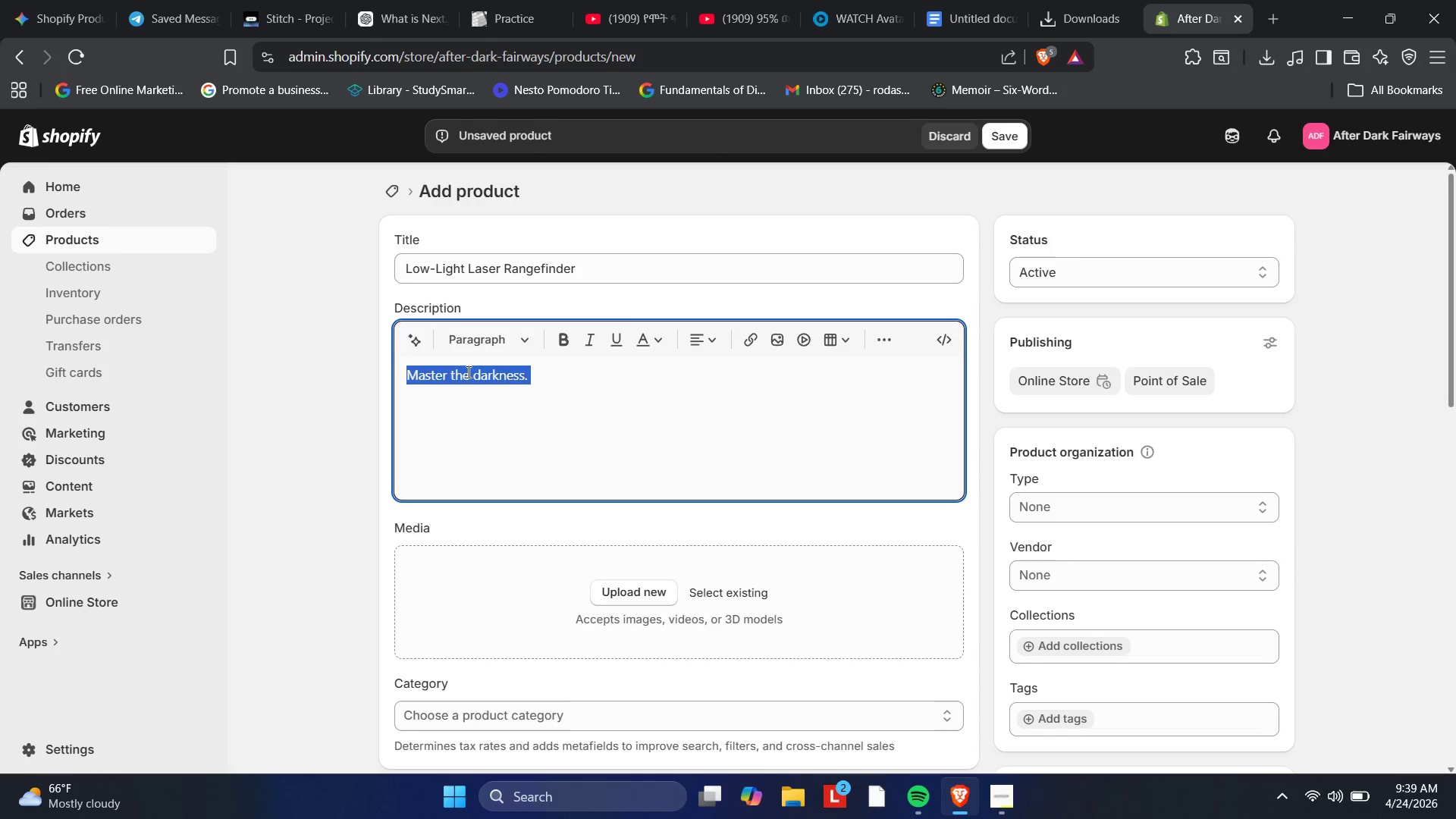 
hold_key(key=ArrowLeft, duration=1.22)
 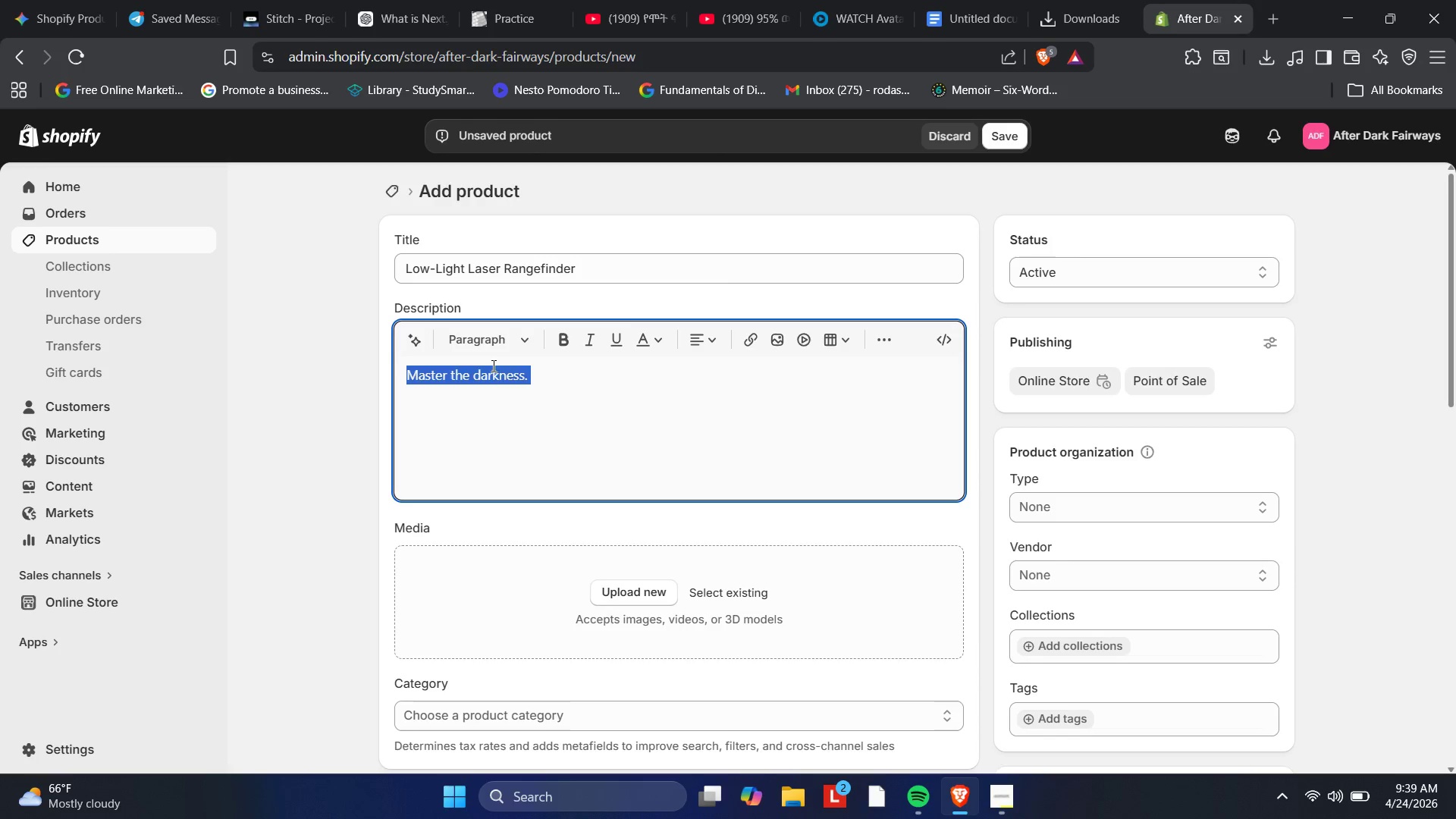 
mouse_move([564, 366])
 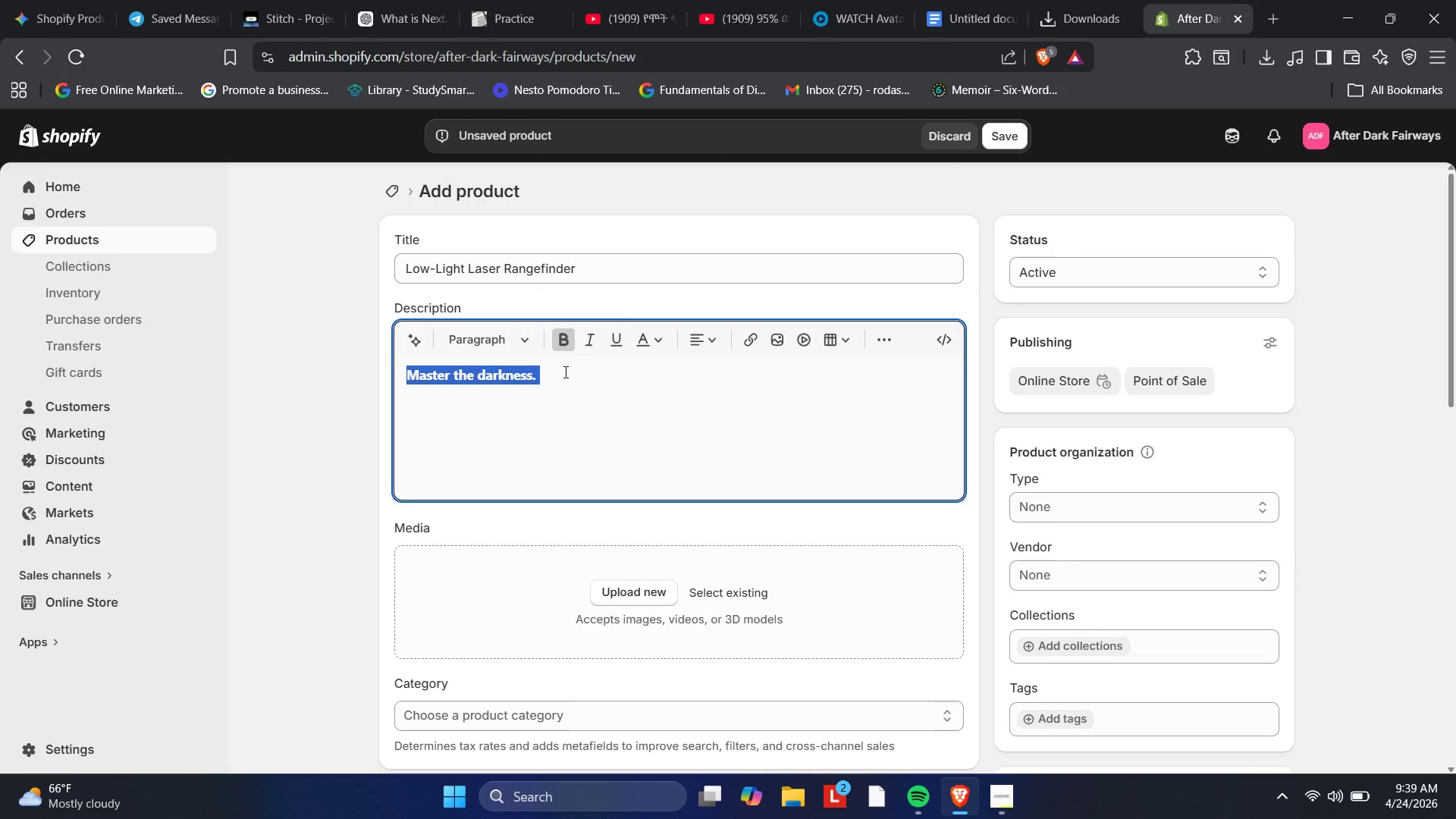 
left_click([564, 374])
 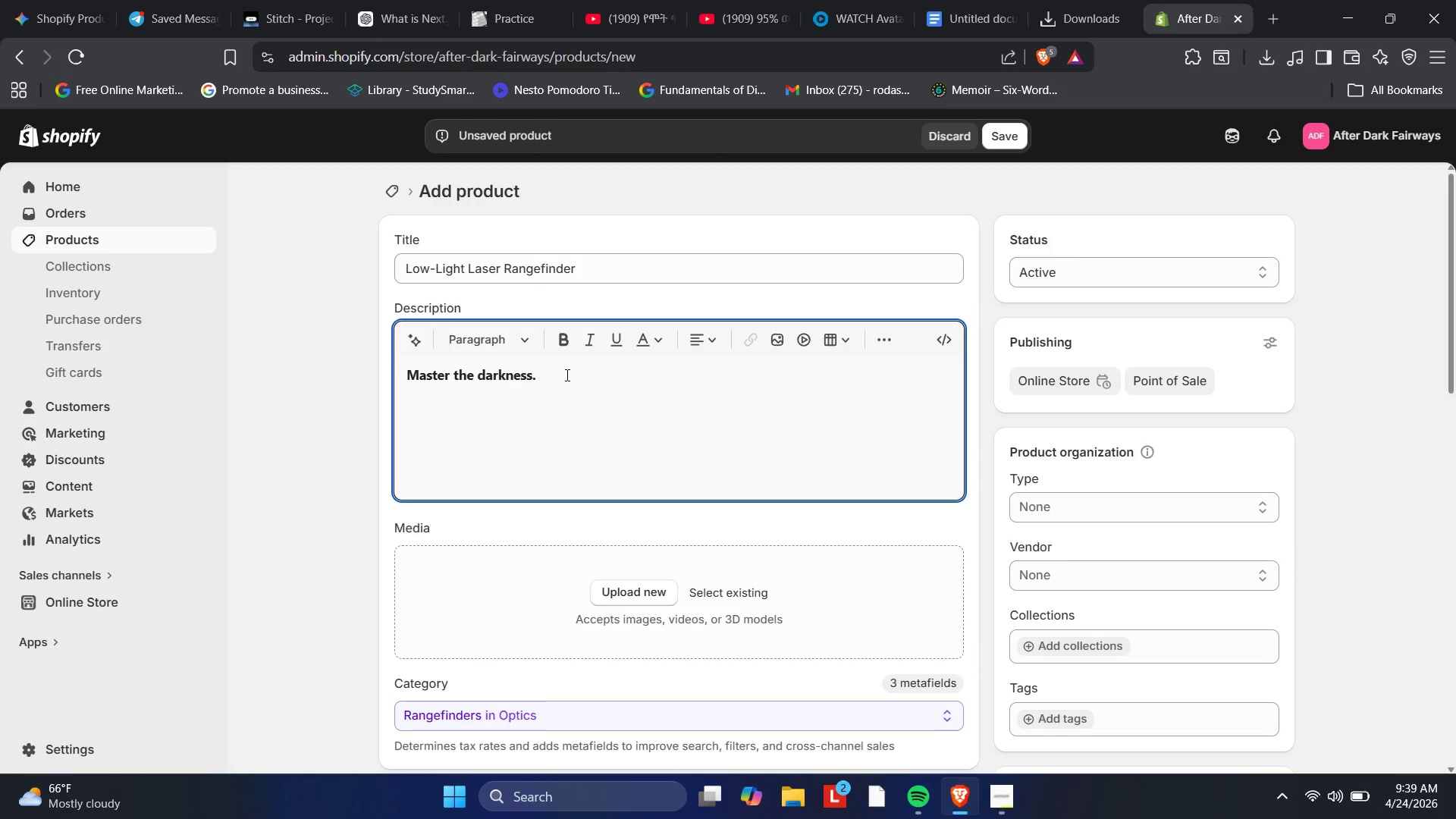 
wait(5.83)
 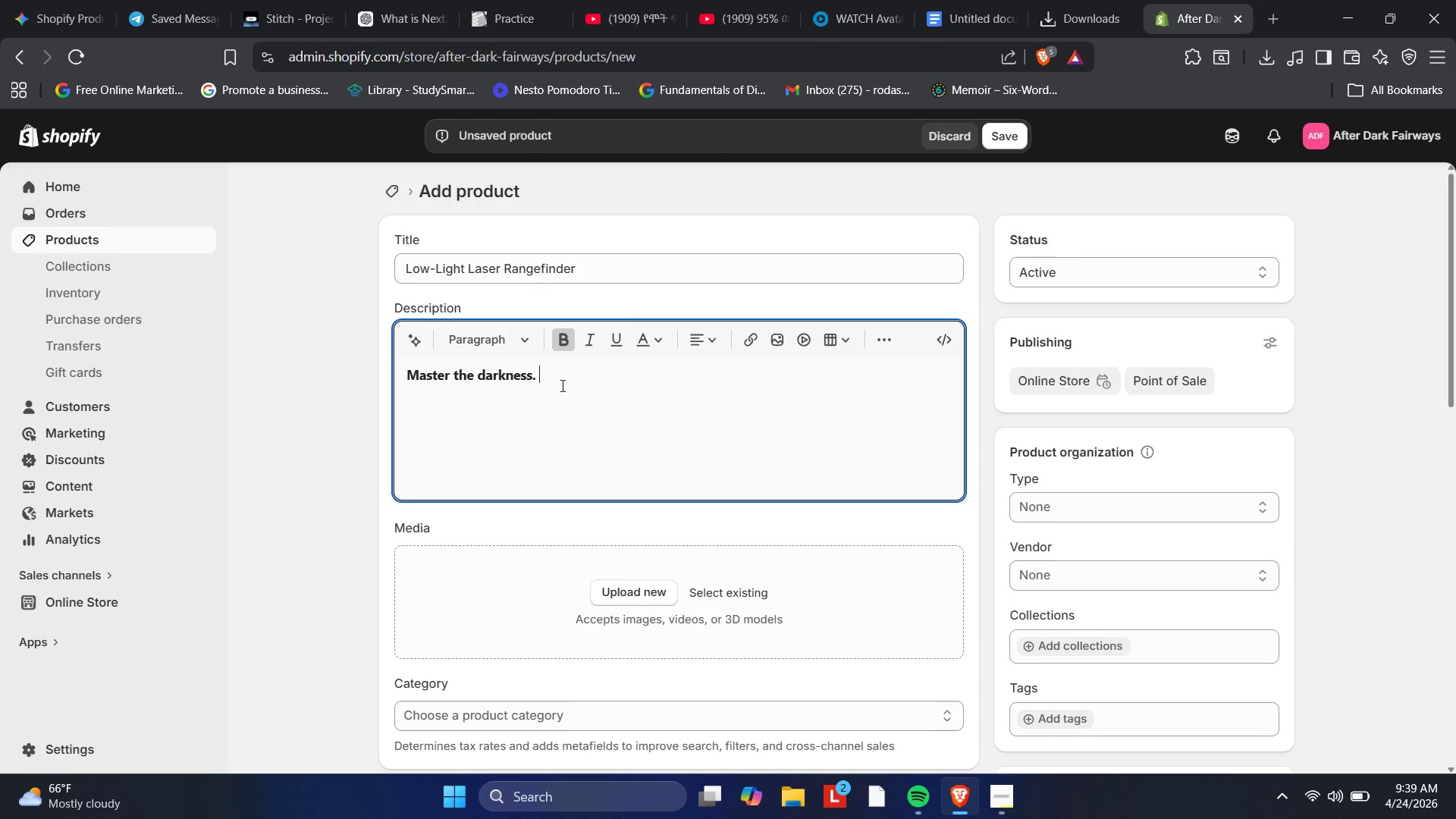 
type(The Night-Owl )
 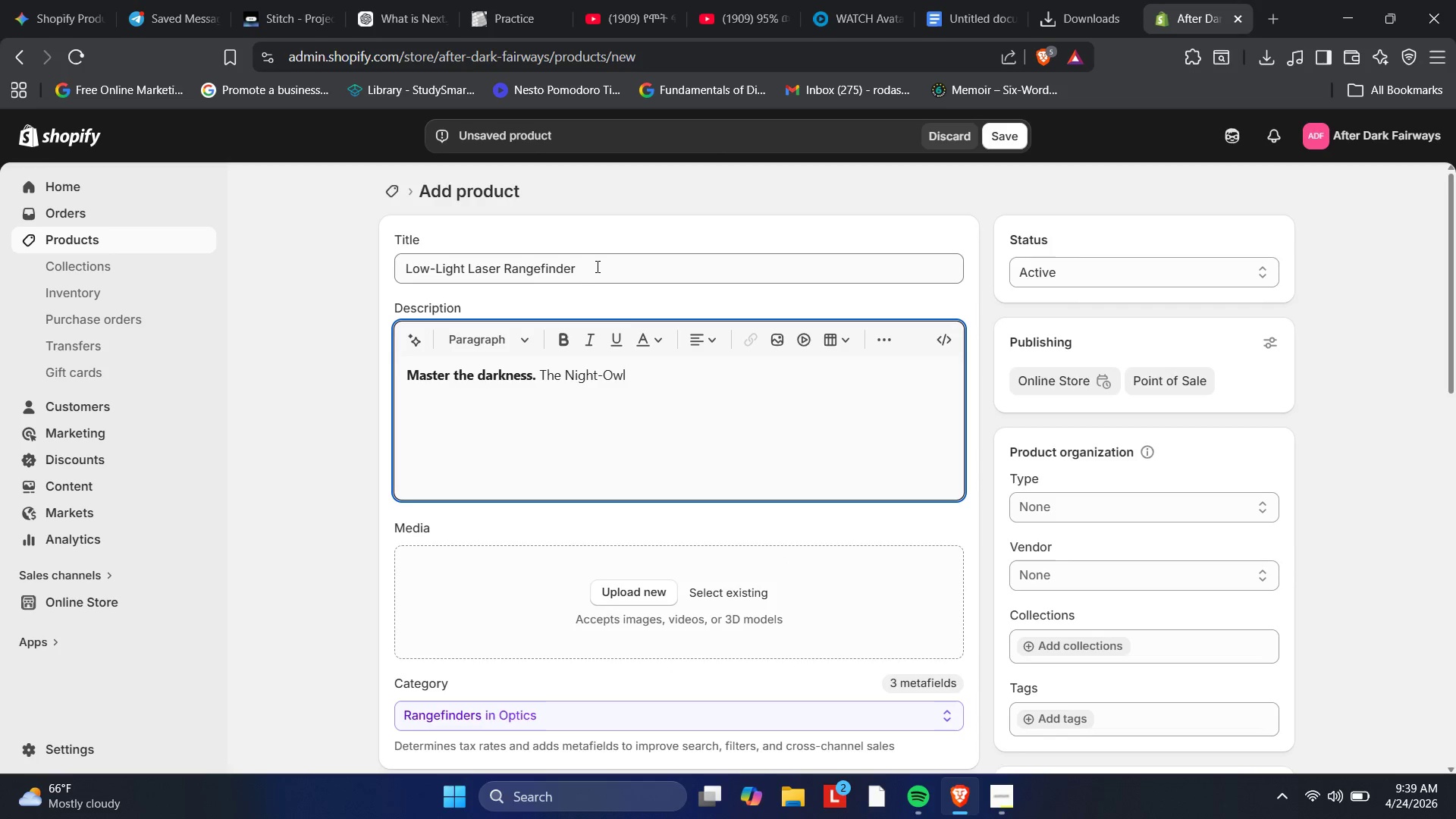 
wait(5.62)
 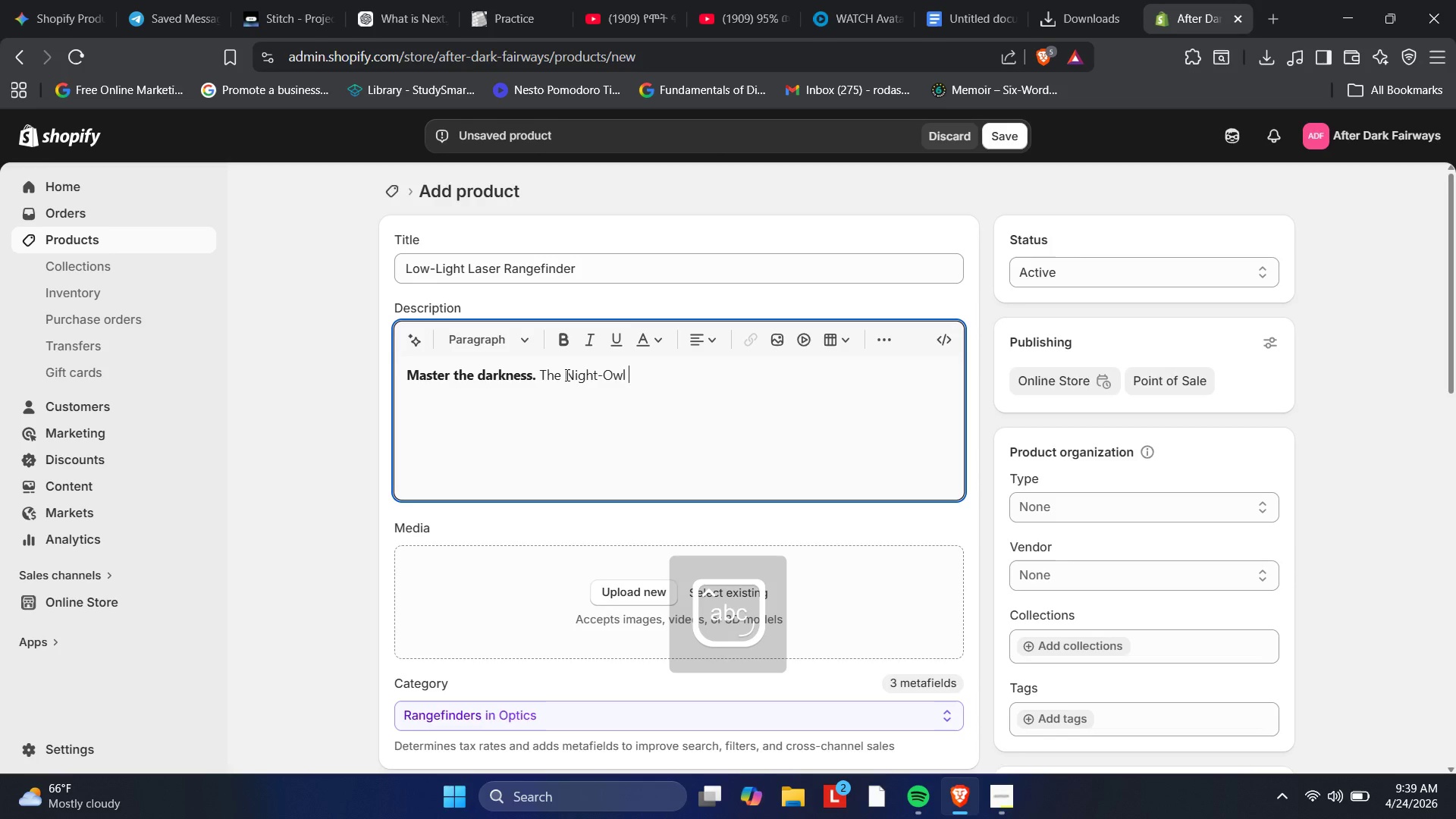 
key(Space)
 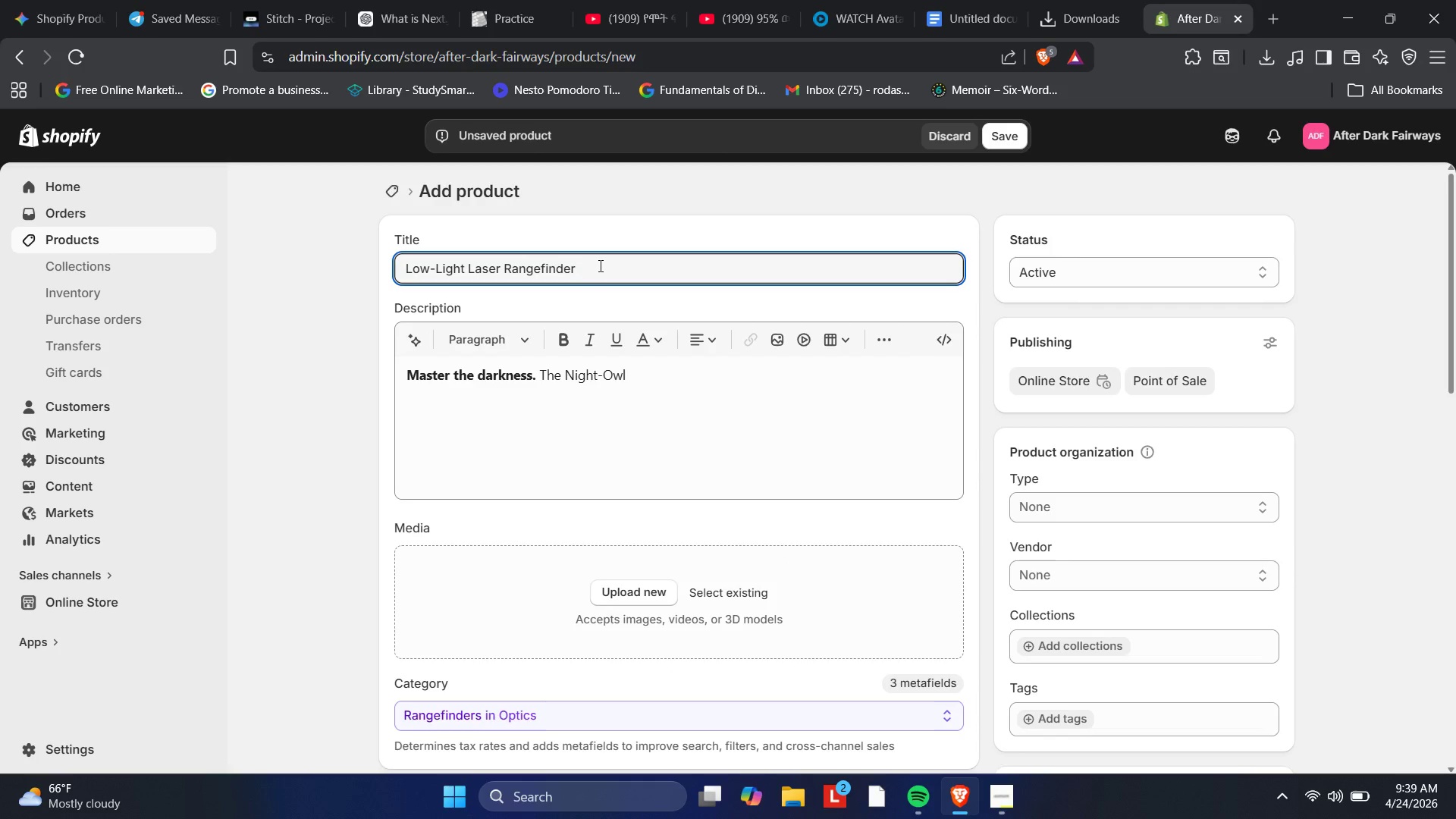 
key(Shift+Backslash)
 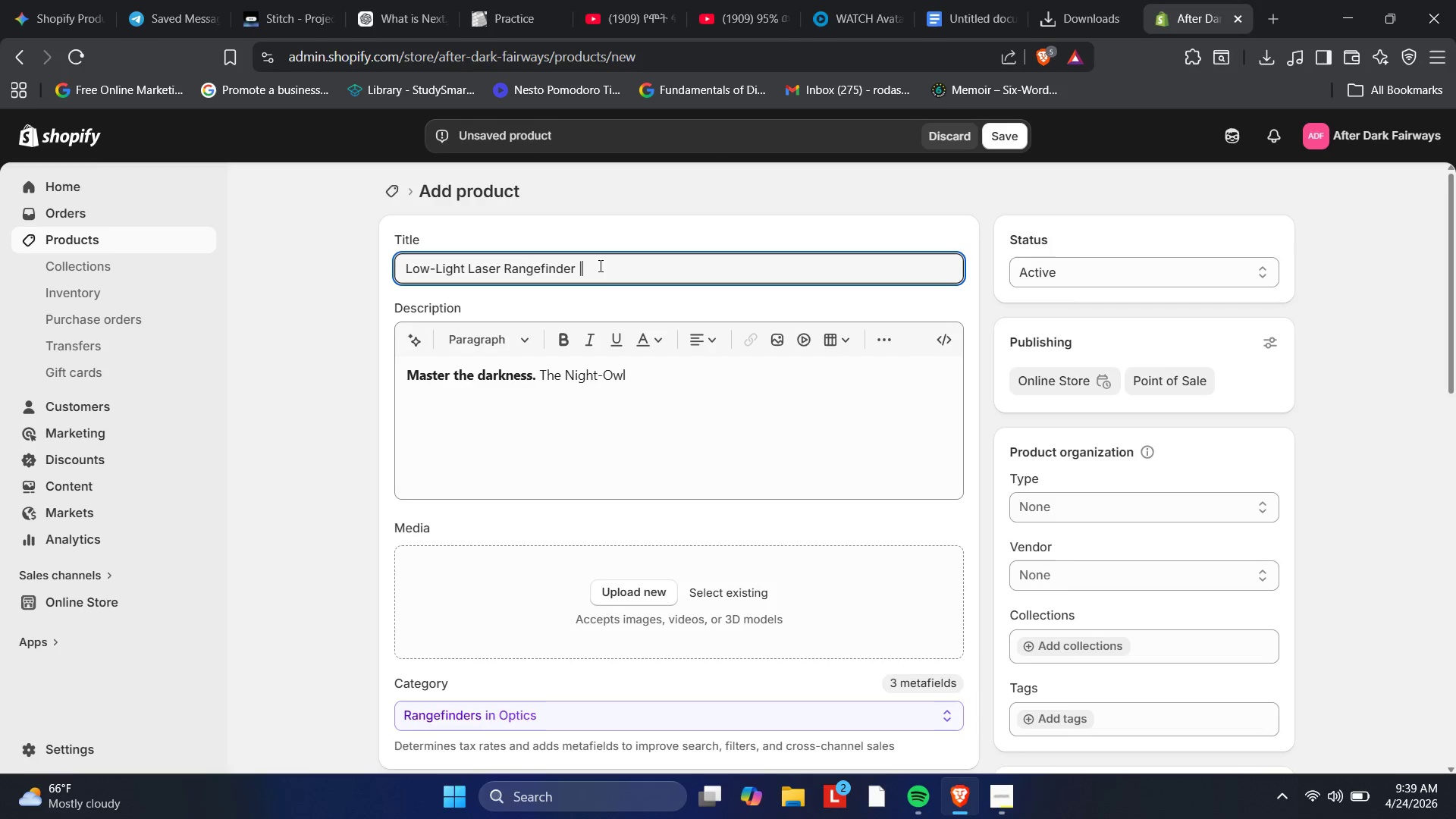 
wait(9.52)
 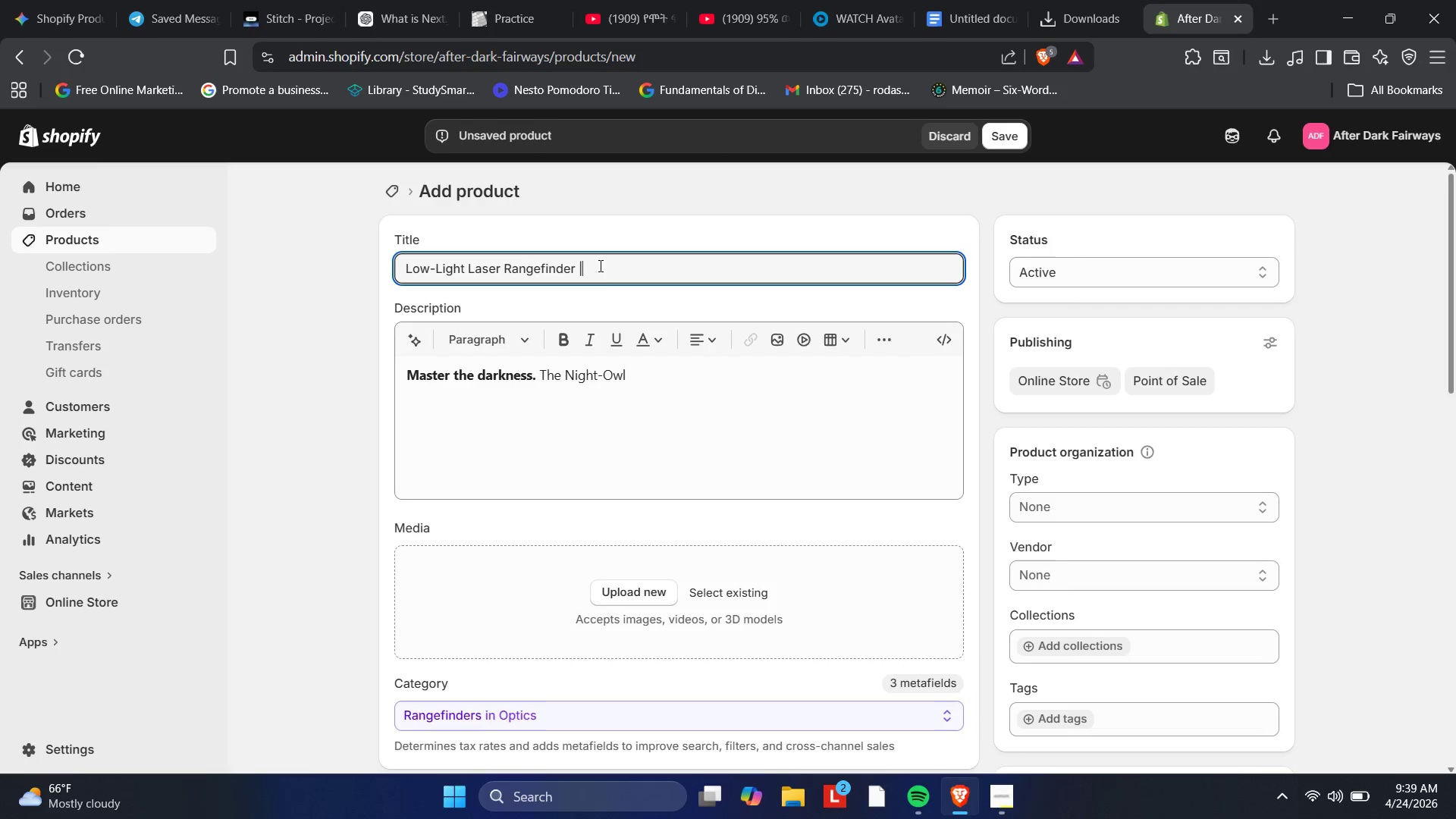 
type(Night-Owl Optics)
 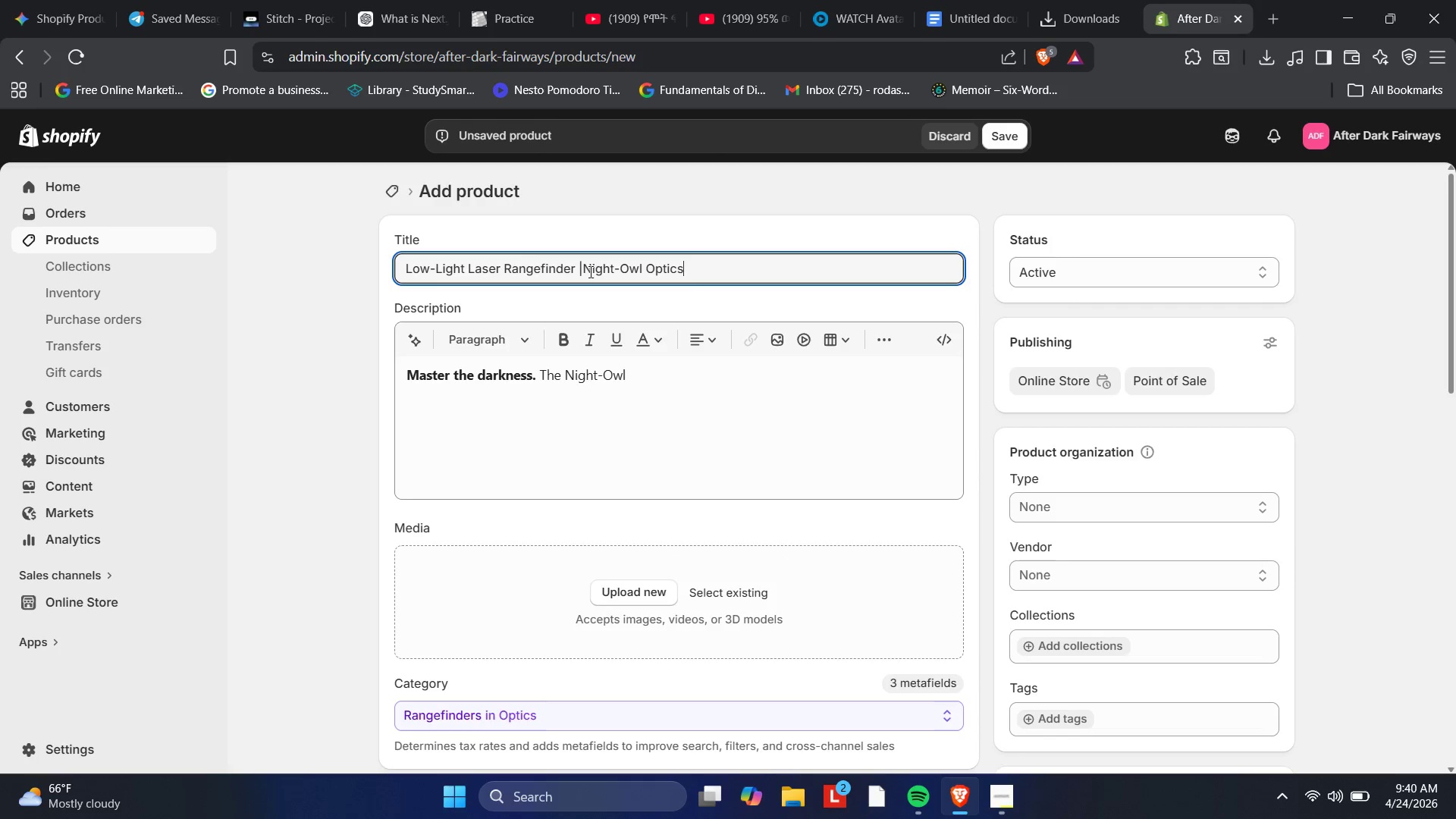 
key(Space)
 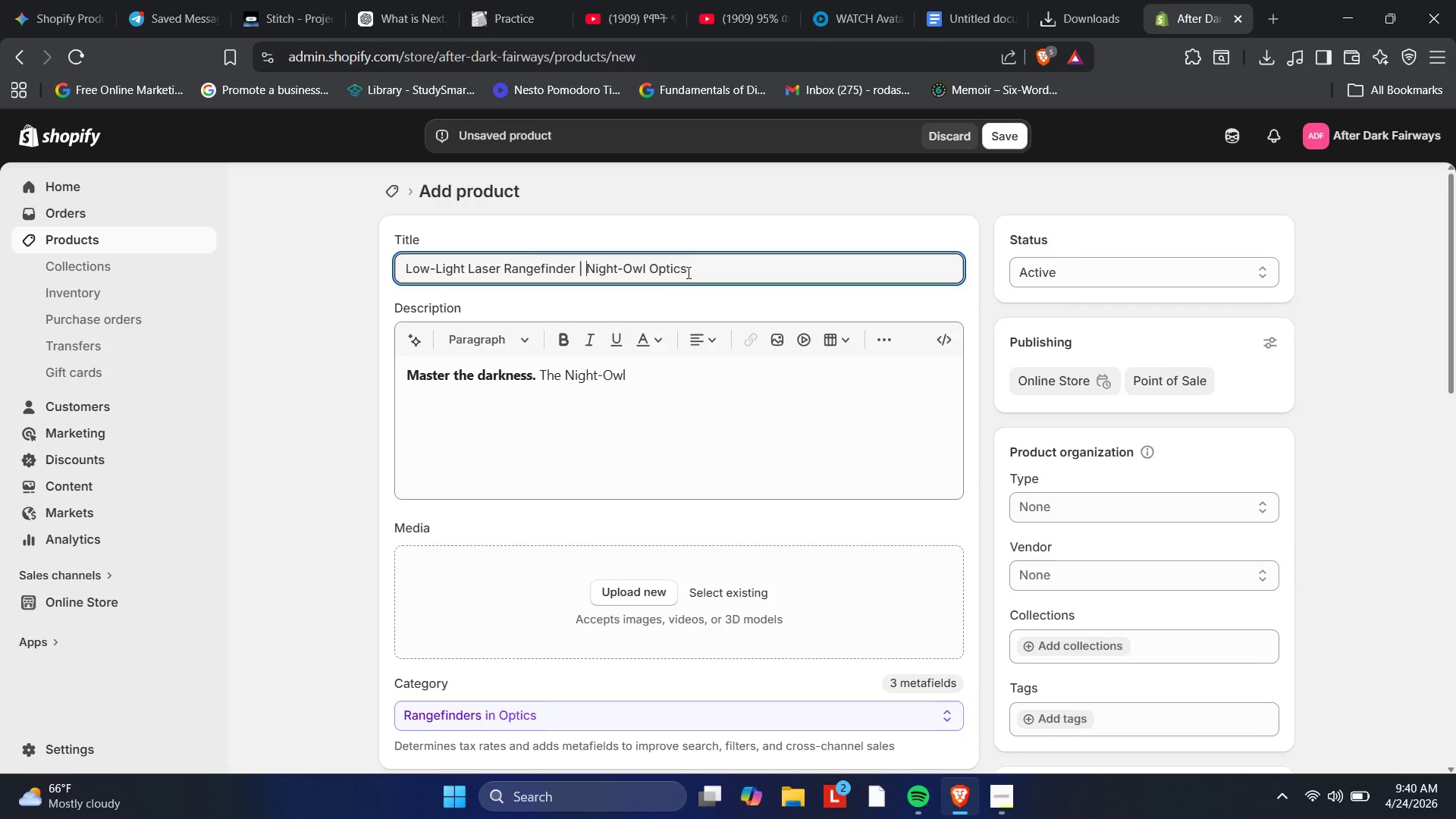 
left_click([701, 271])
 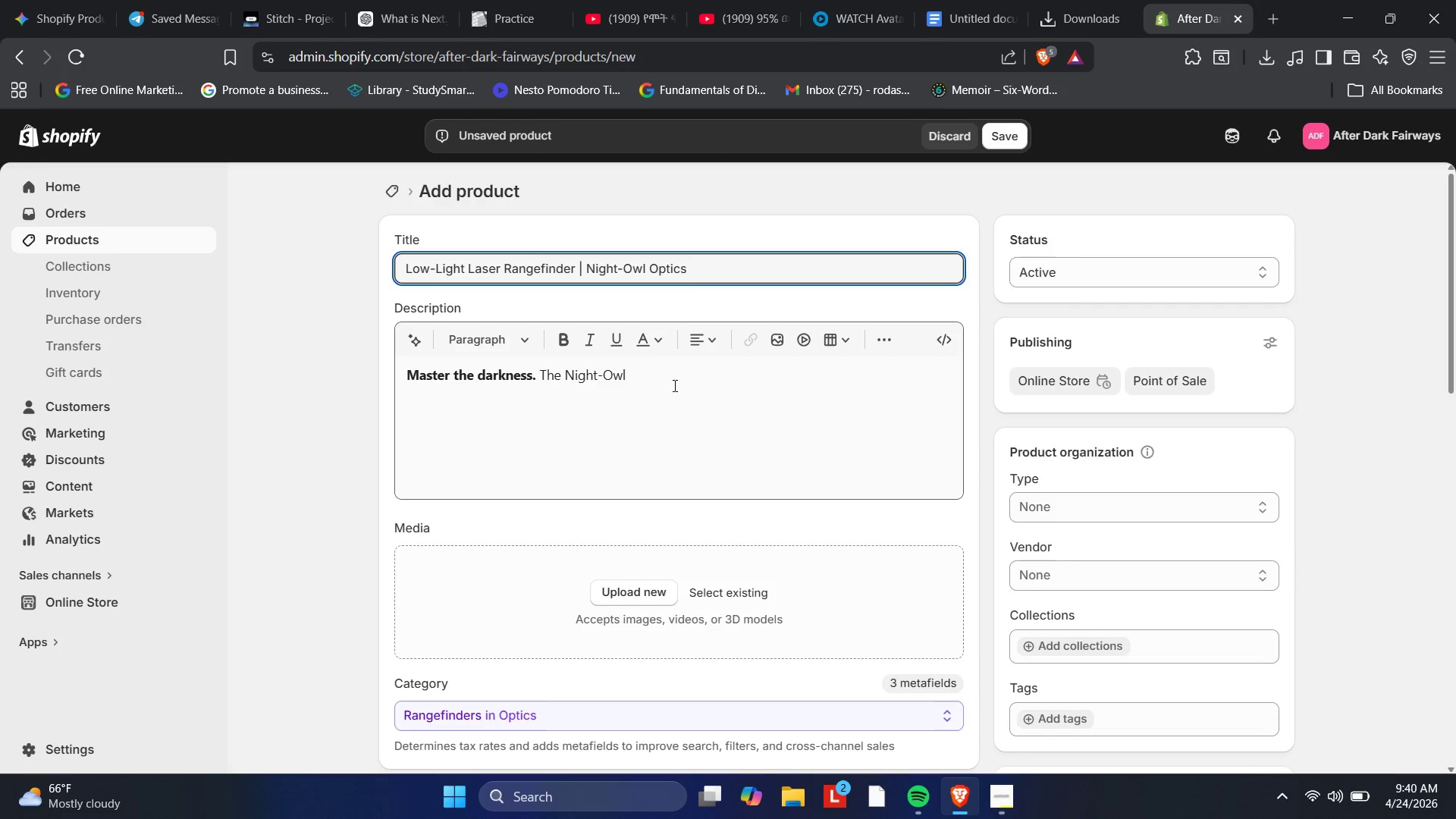 
left_click([673, 375])
 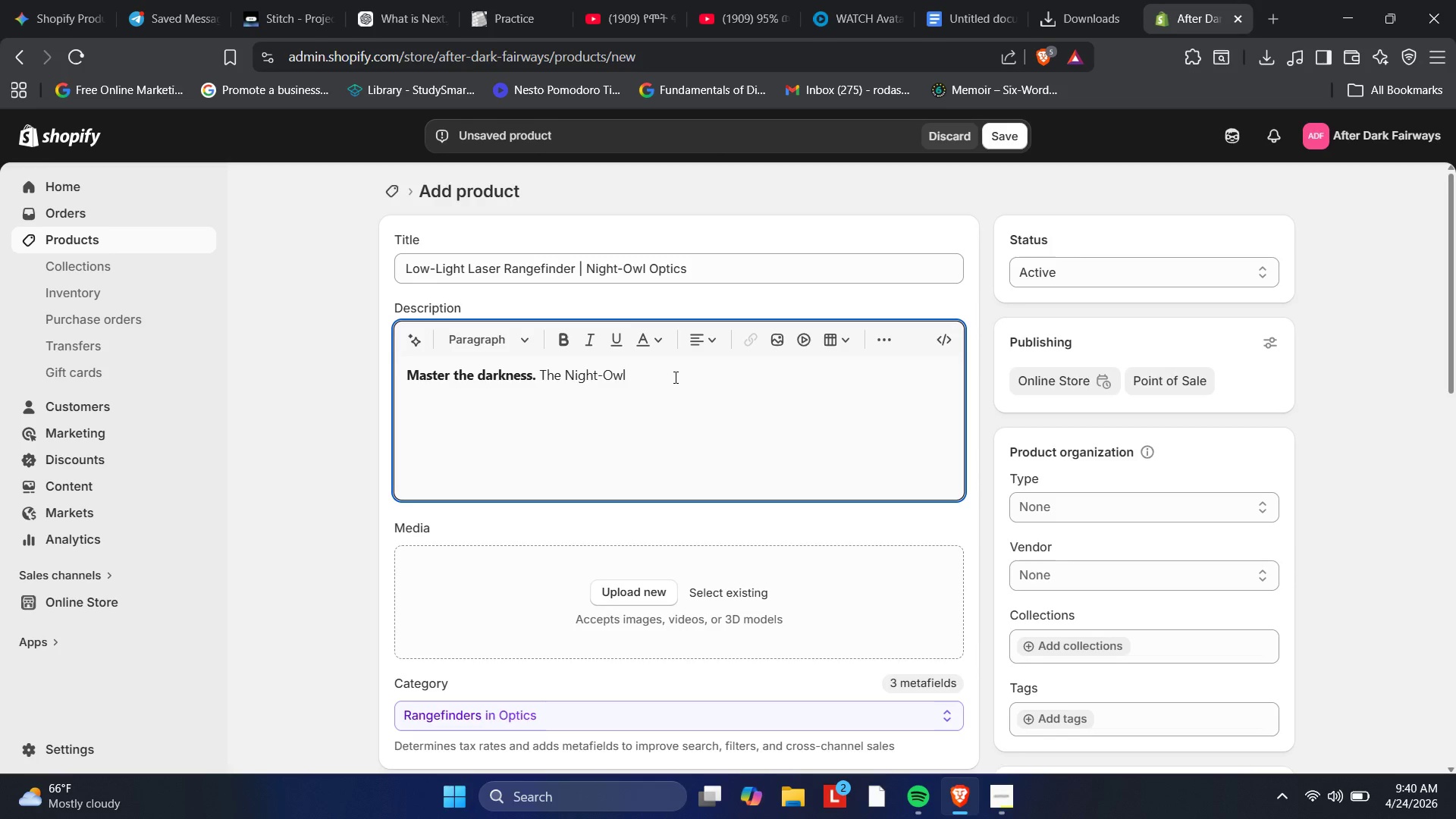 
type( Optis)
key(Backspace)
type(cs[PlayPause])
 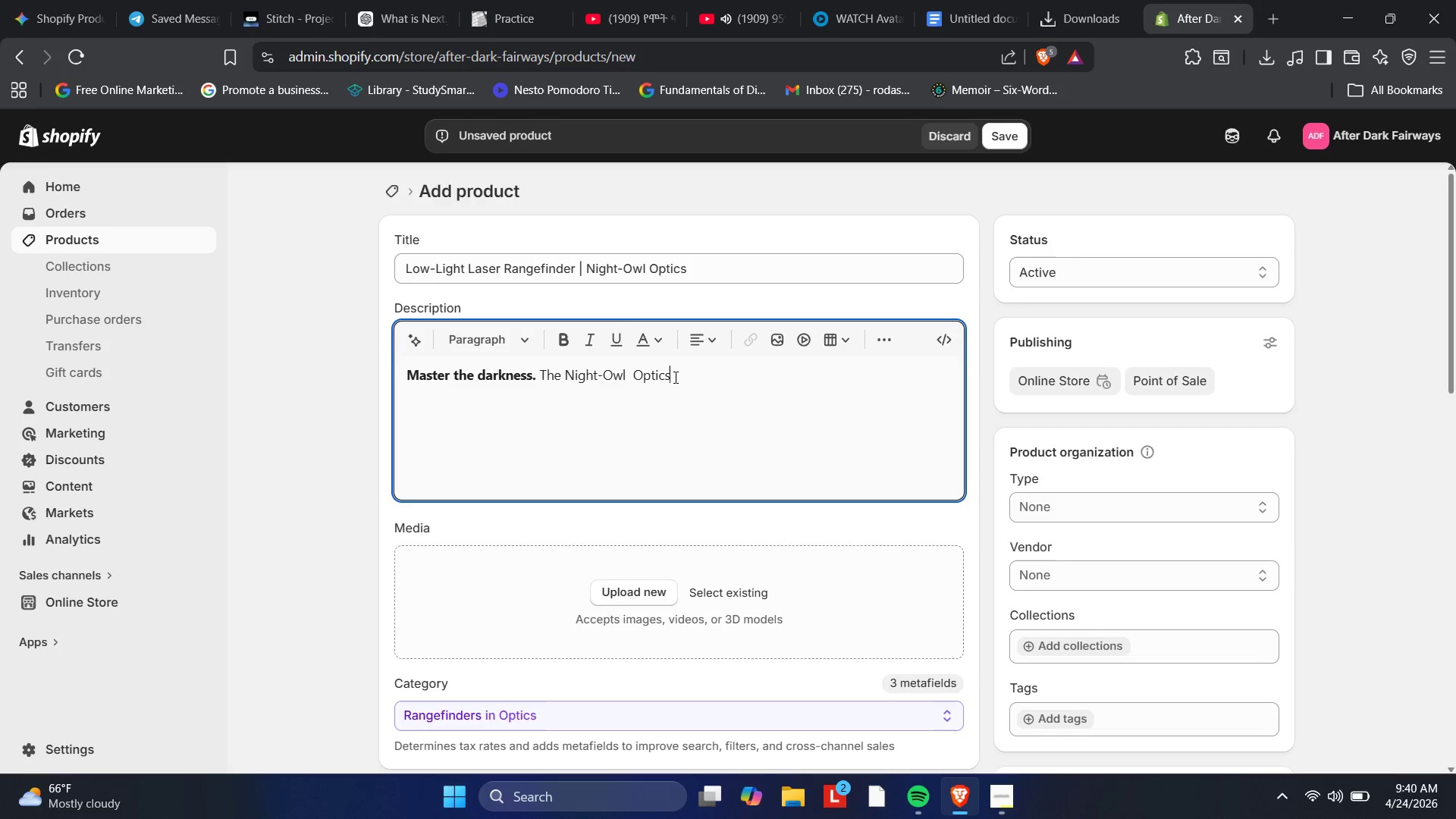 
wait(10.61)
 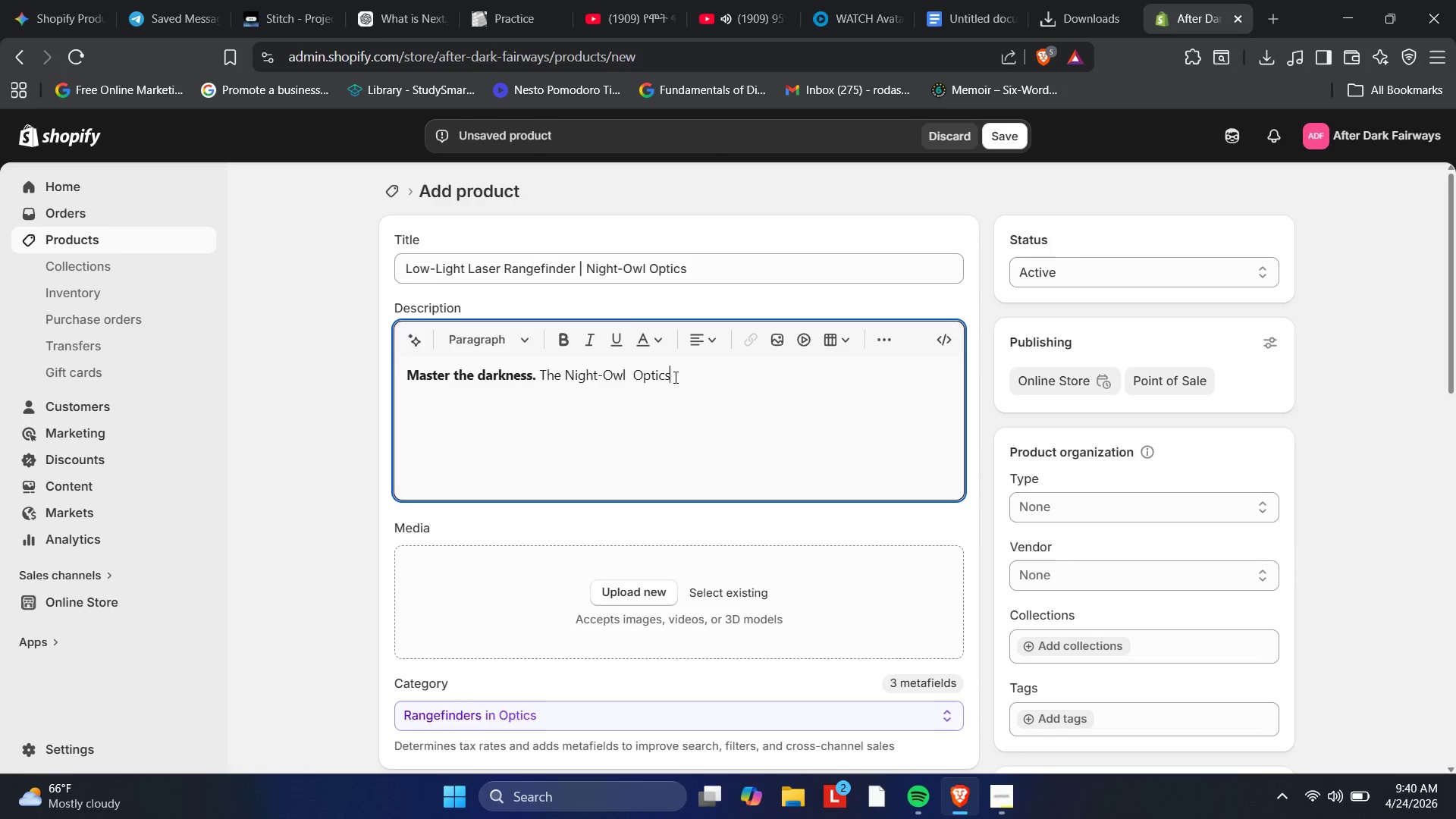 
type(range)
key(Backspace)
key(Backspace)
key(Backspace)
key(Backspace)
key(Backspace)
type( range)
 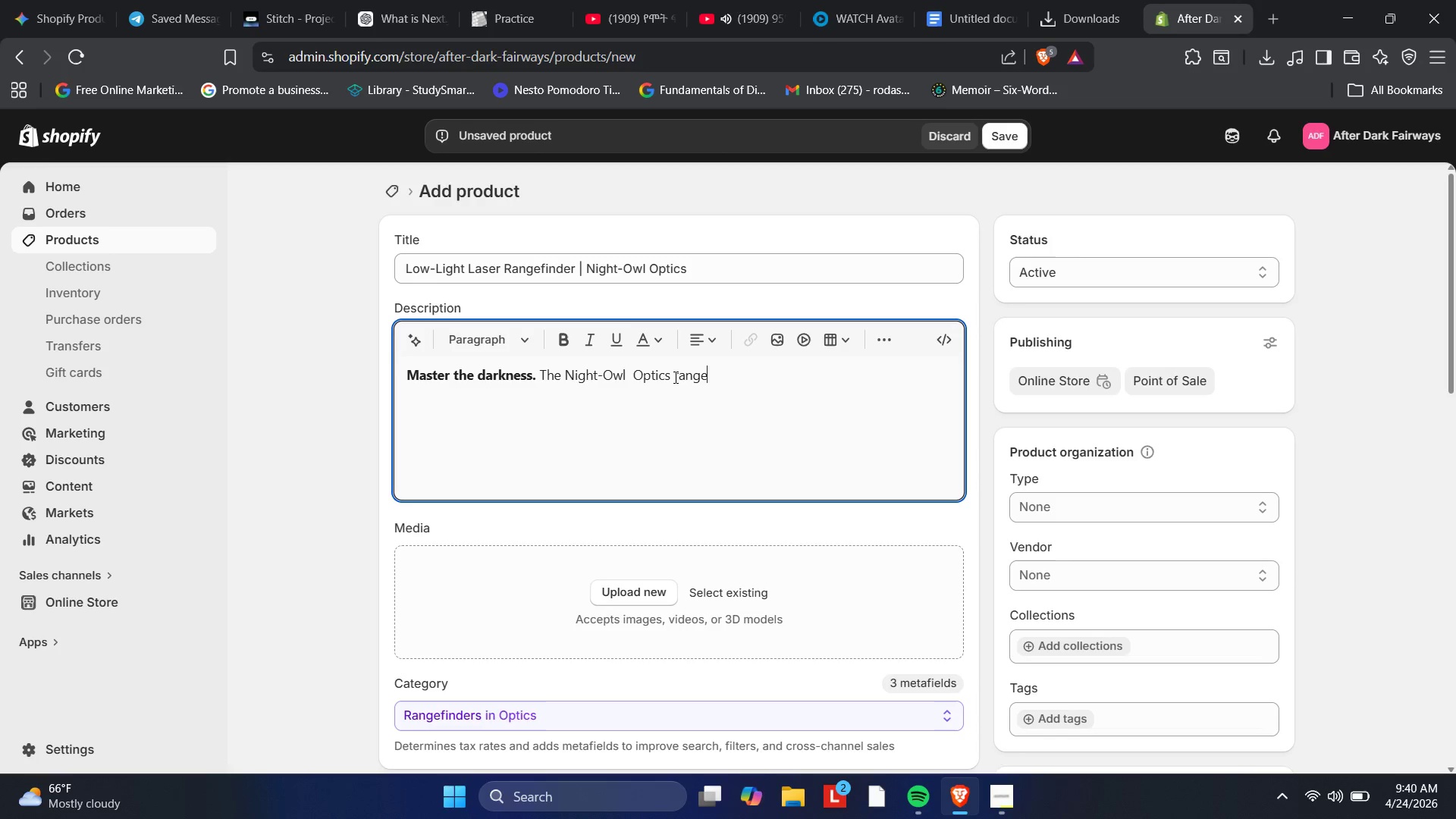 
type(finder )
 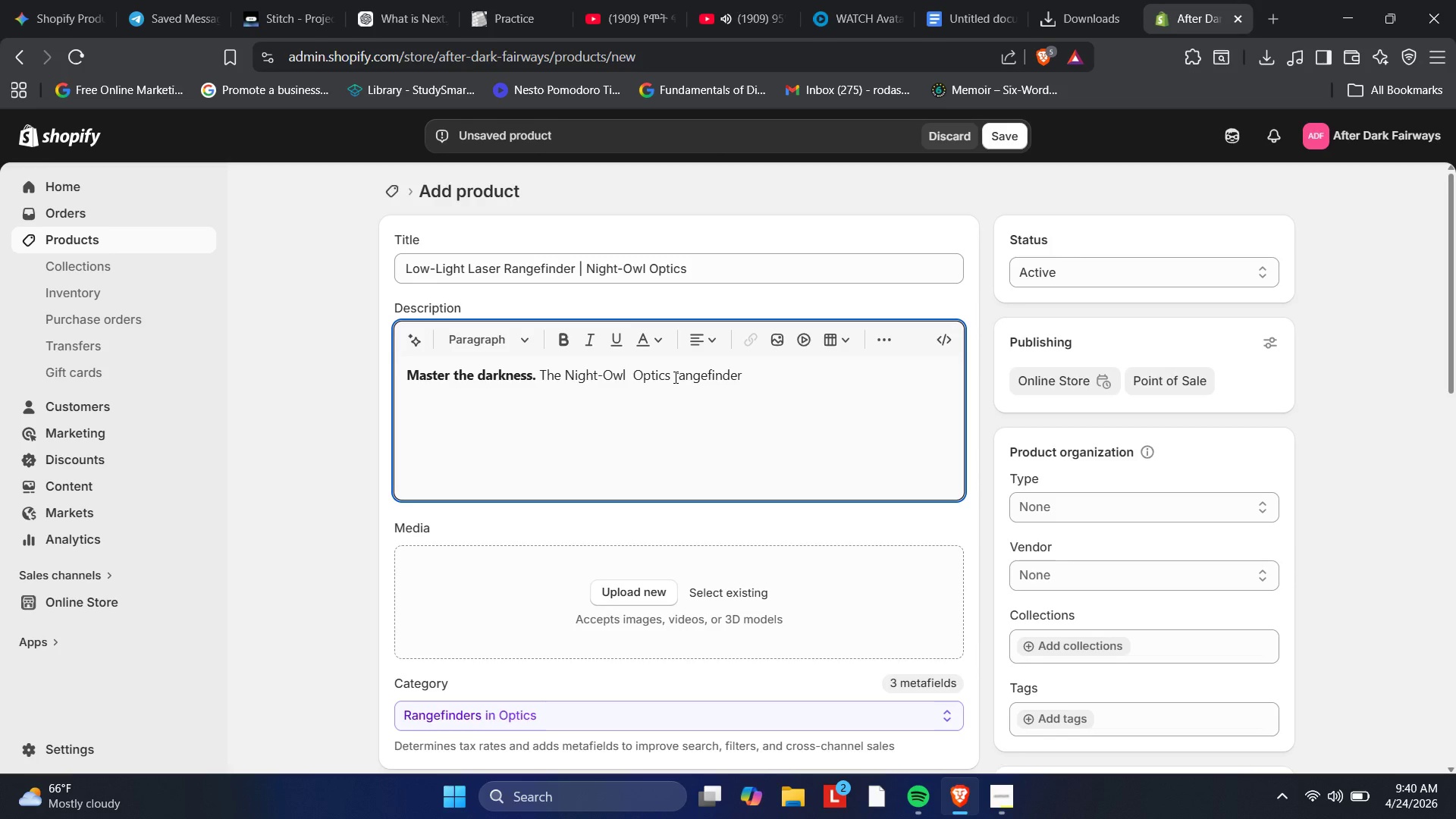 
wait(9.95)
 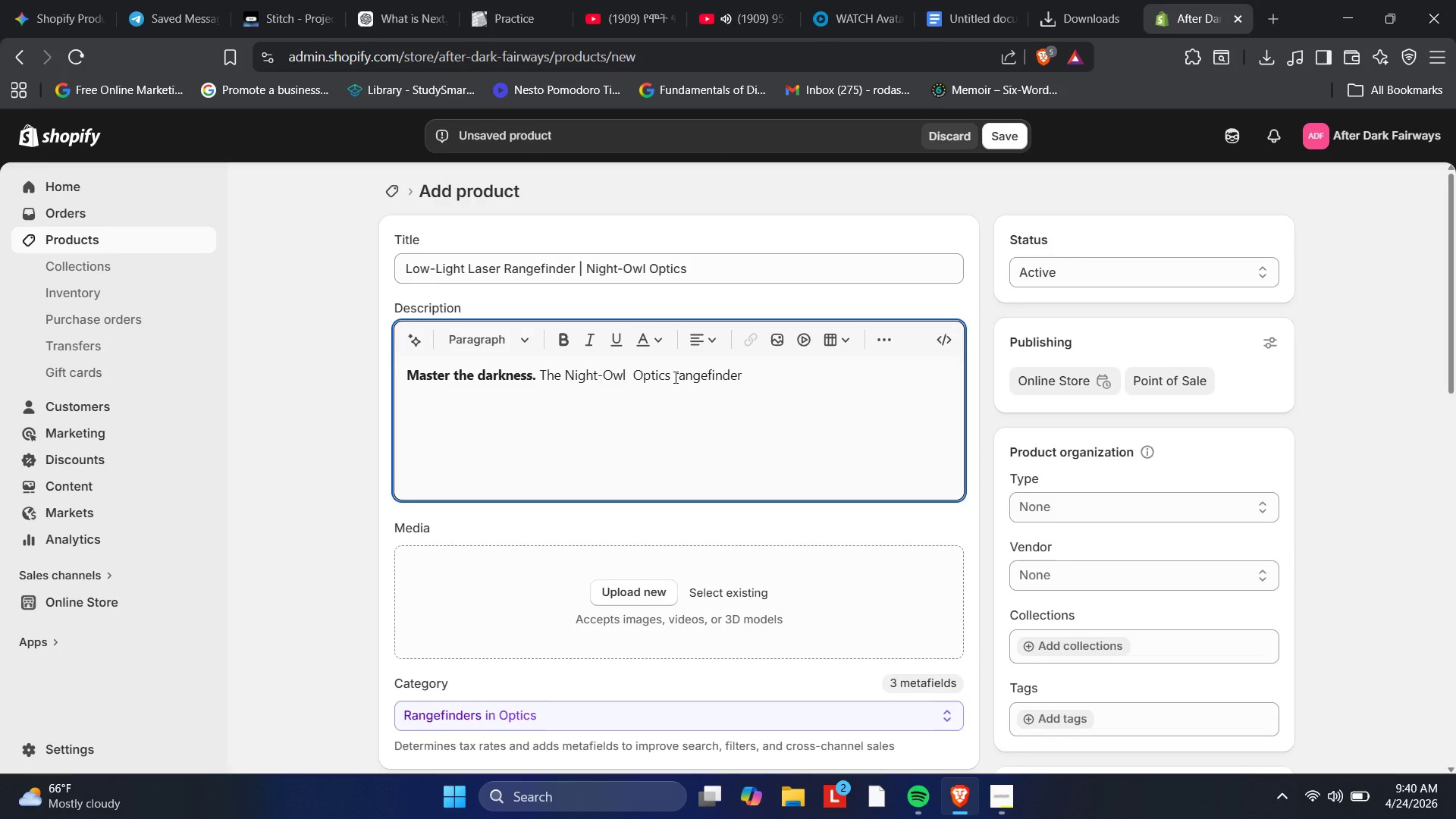 
type(is engineerd)
key(Backspace)
type(ed specifically for )
 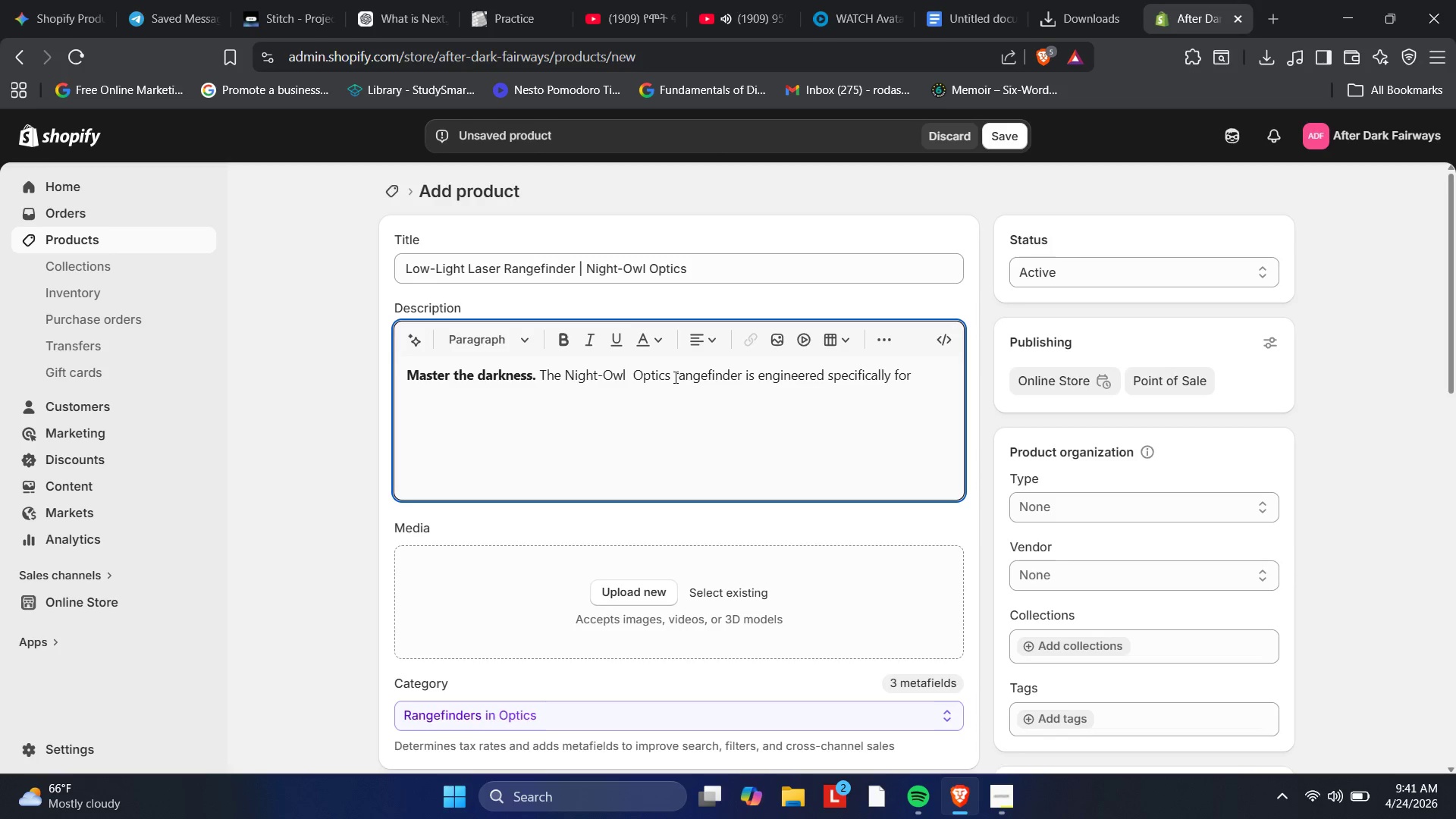 
wait(6.8)
 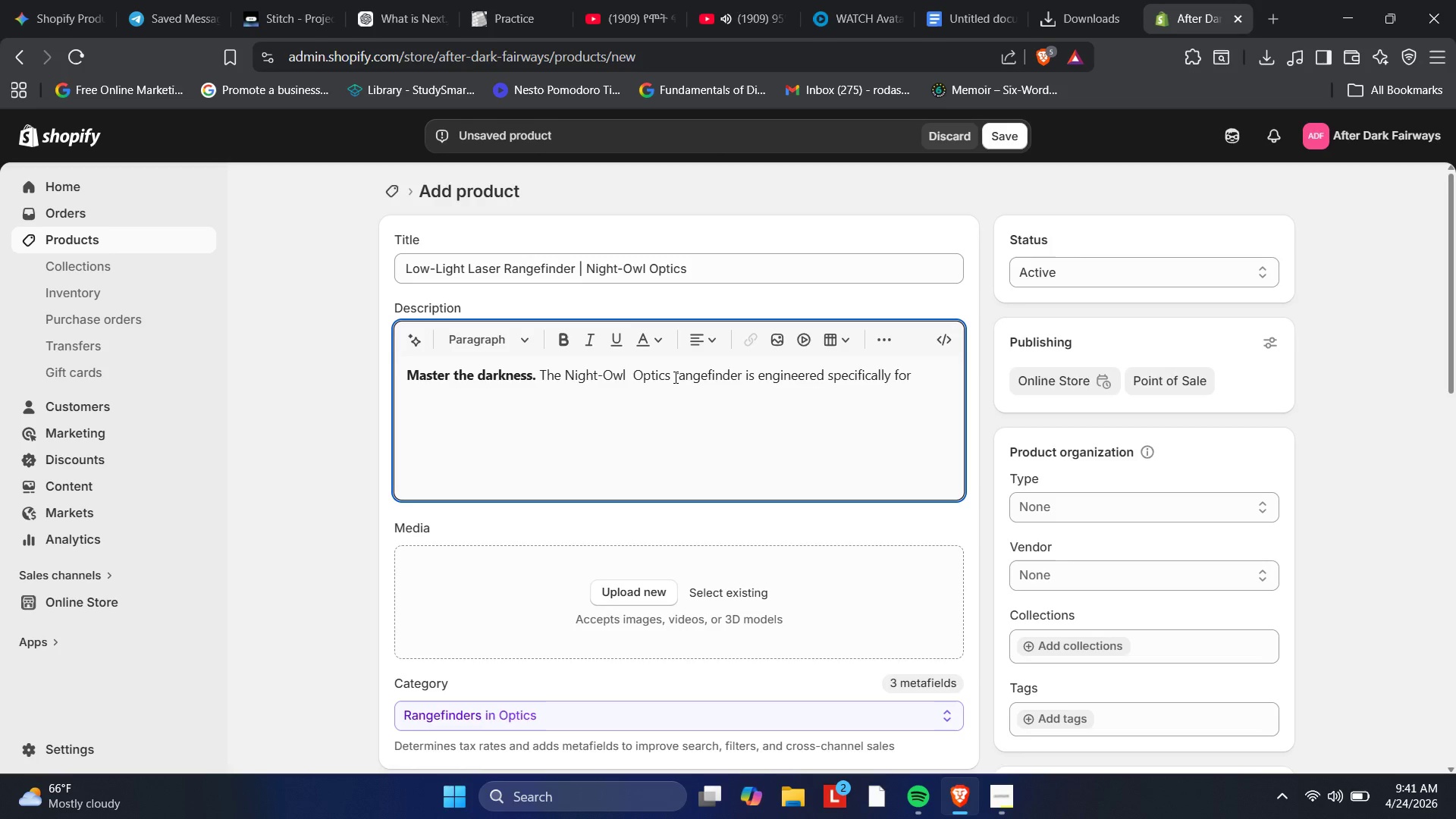 
type(the low-)
 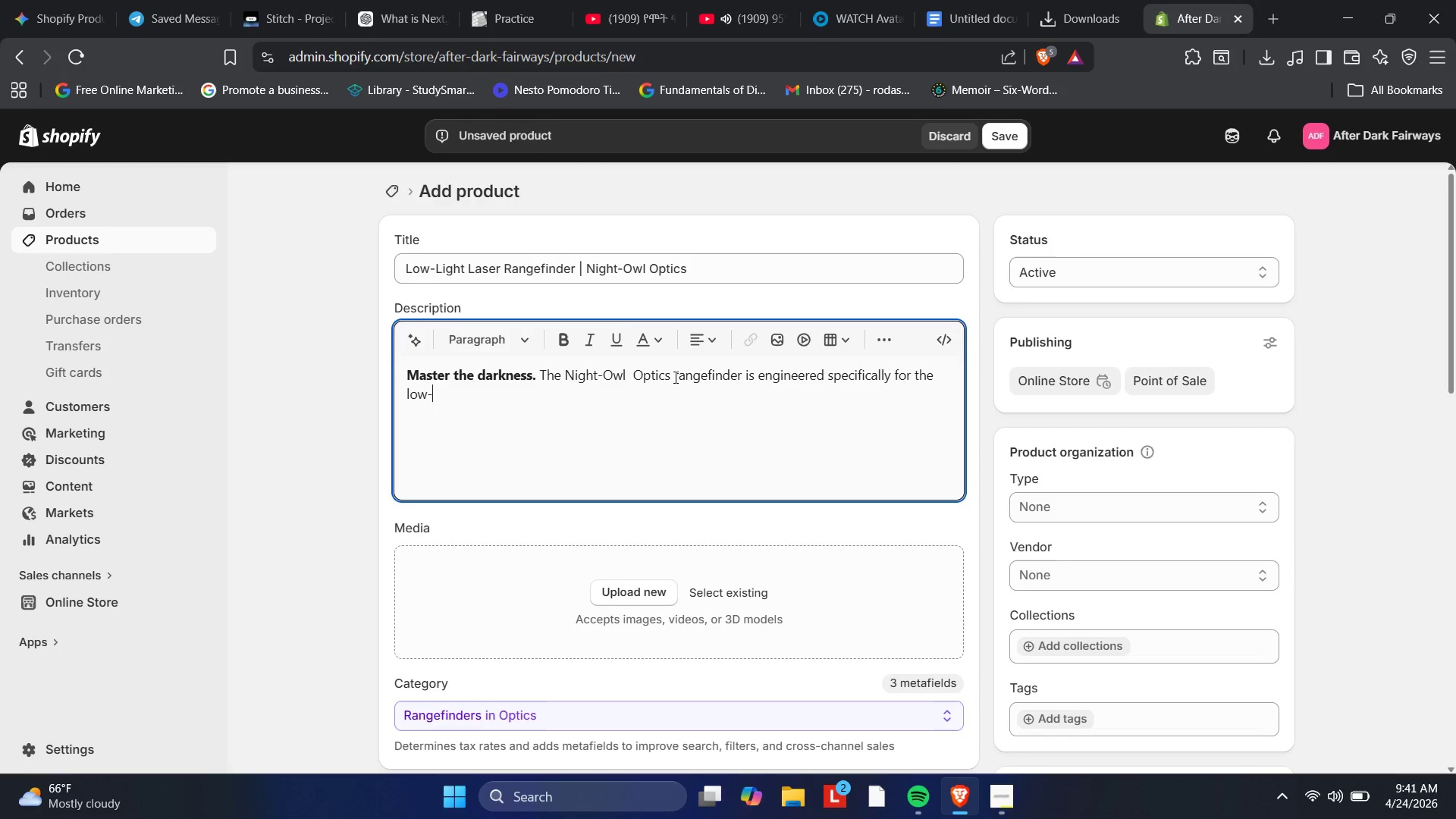 
wait(6.88)
 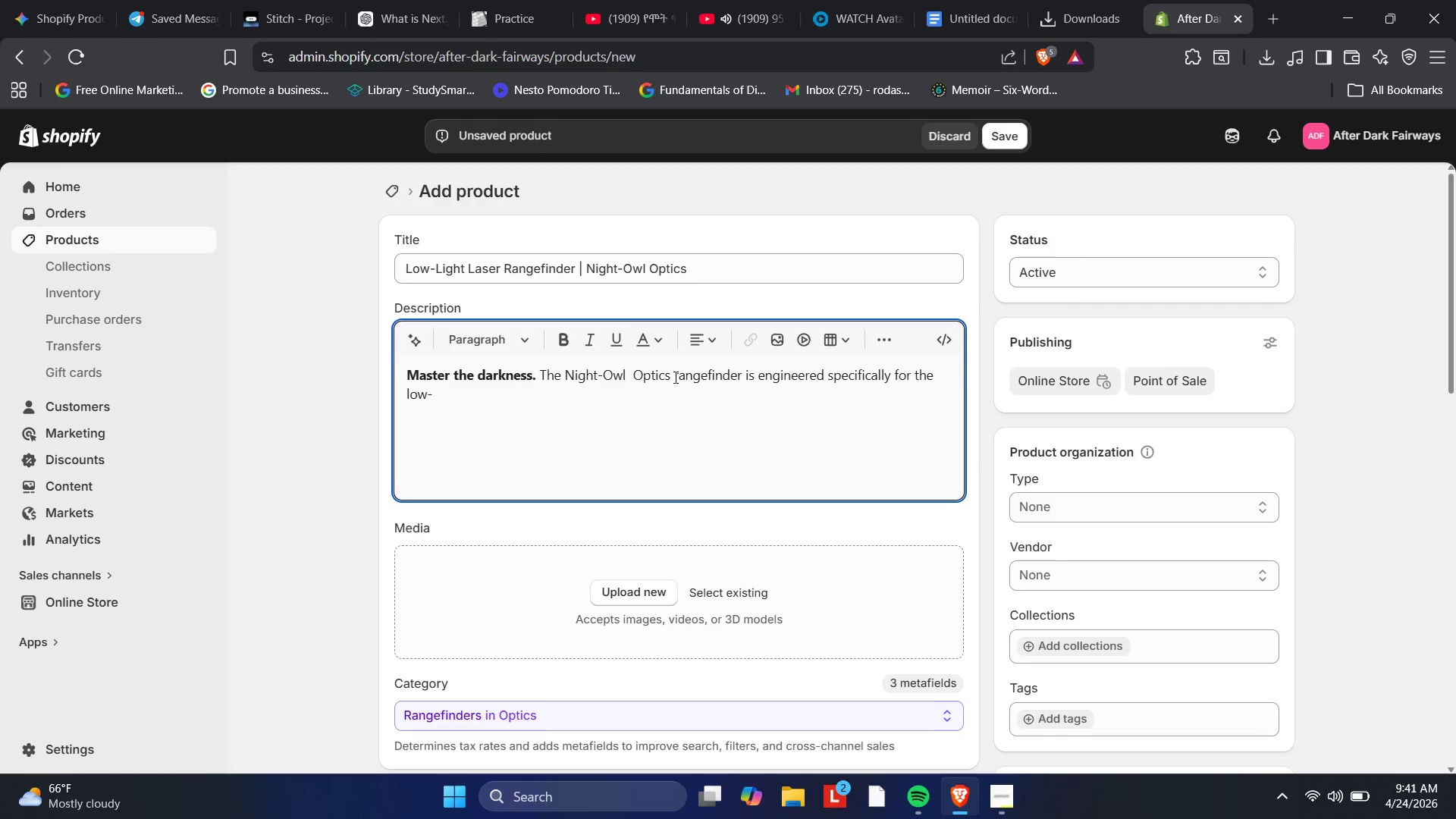 
type(contrast environm)
 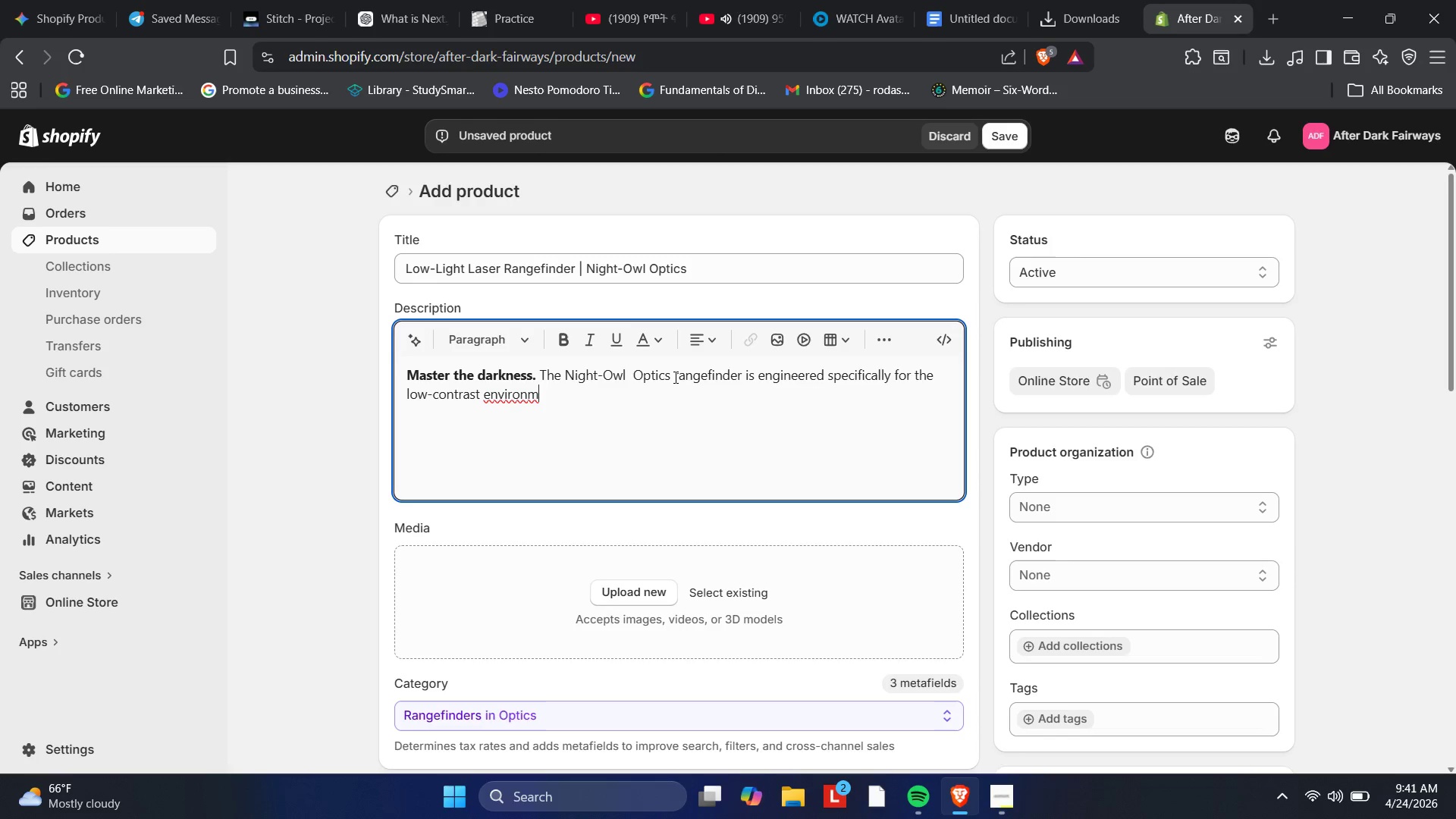 
wait(7.51)
 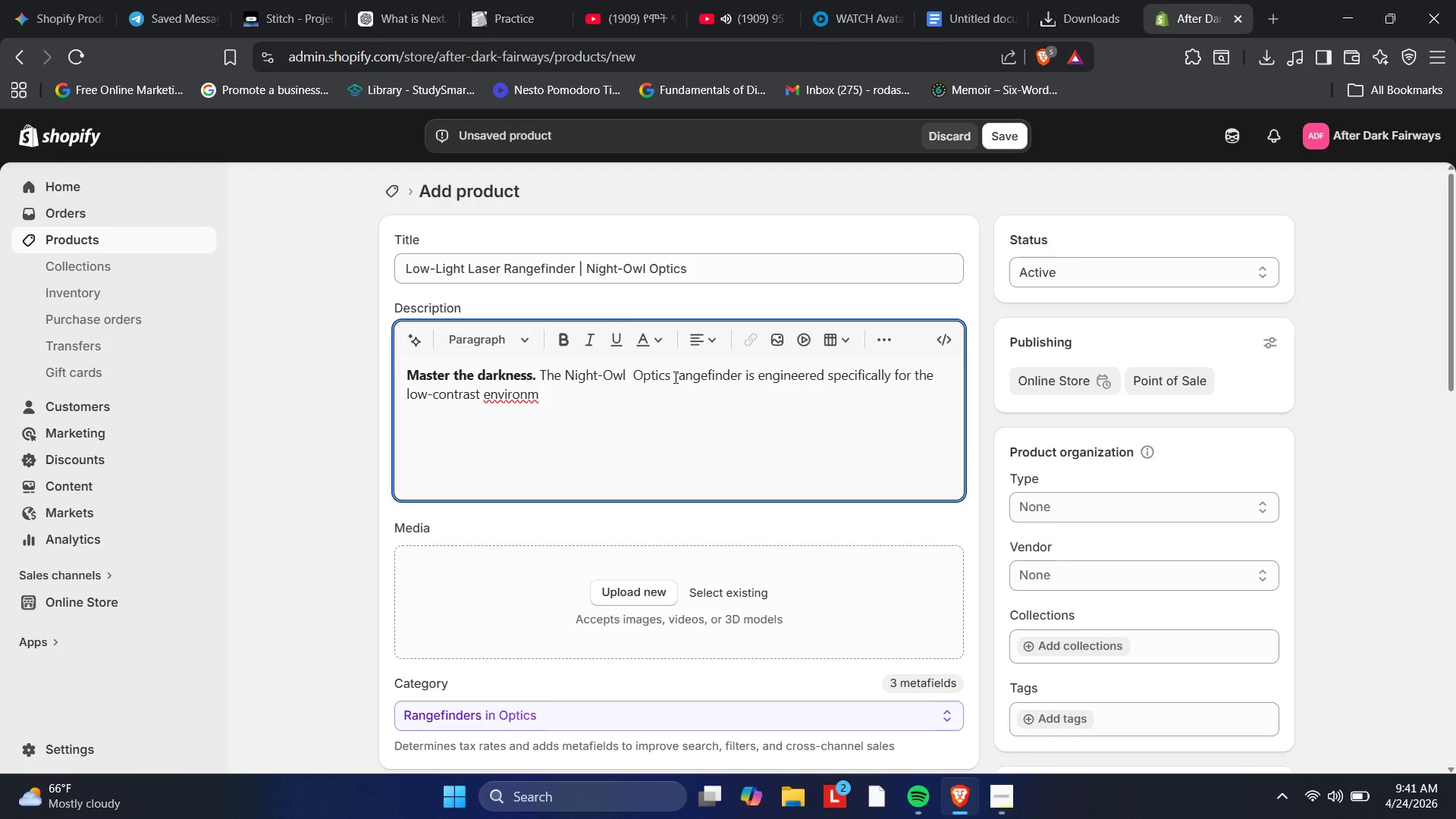 
type(ent of evening t)
 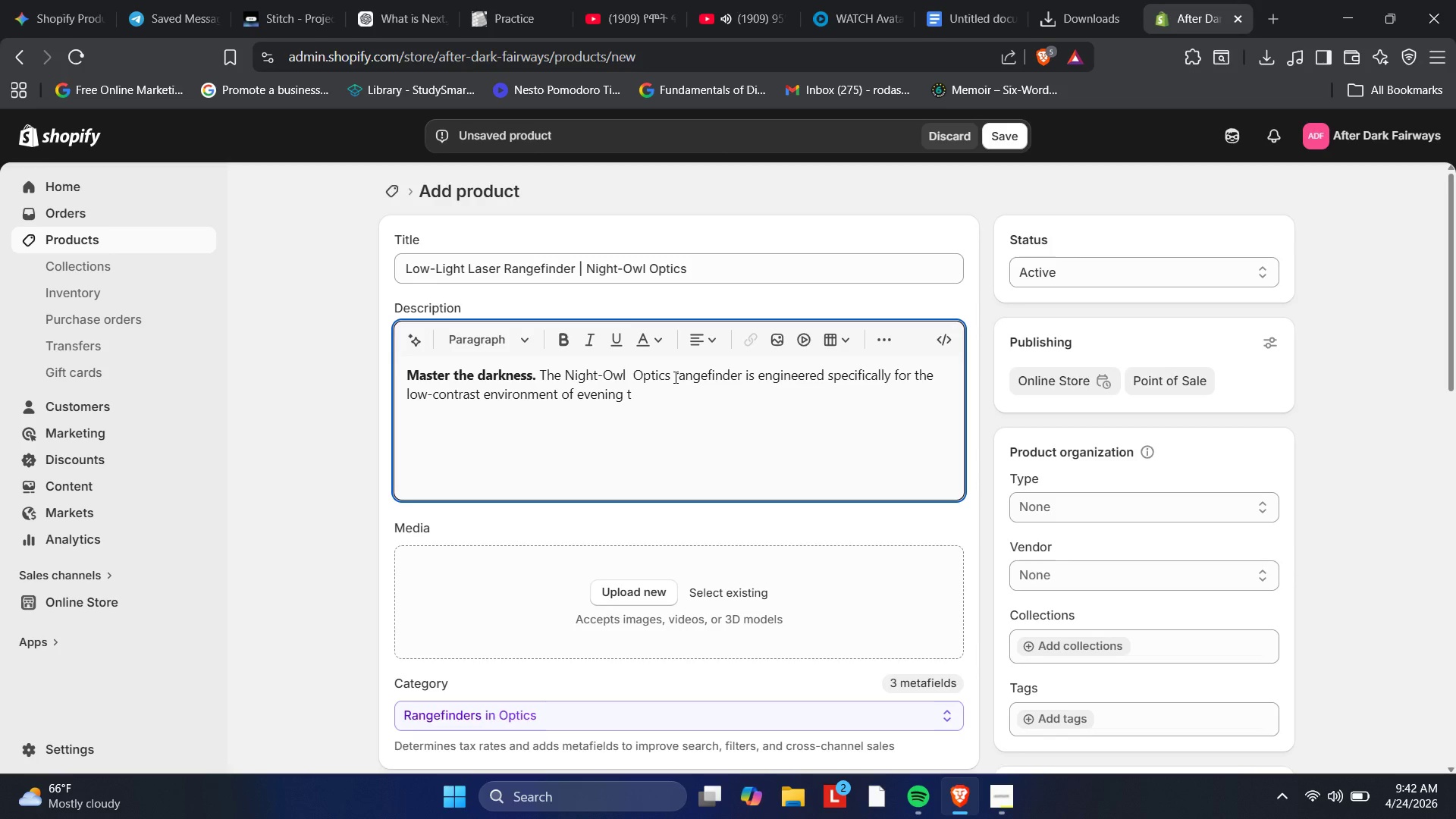 
wait(9.83)
 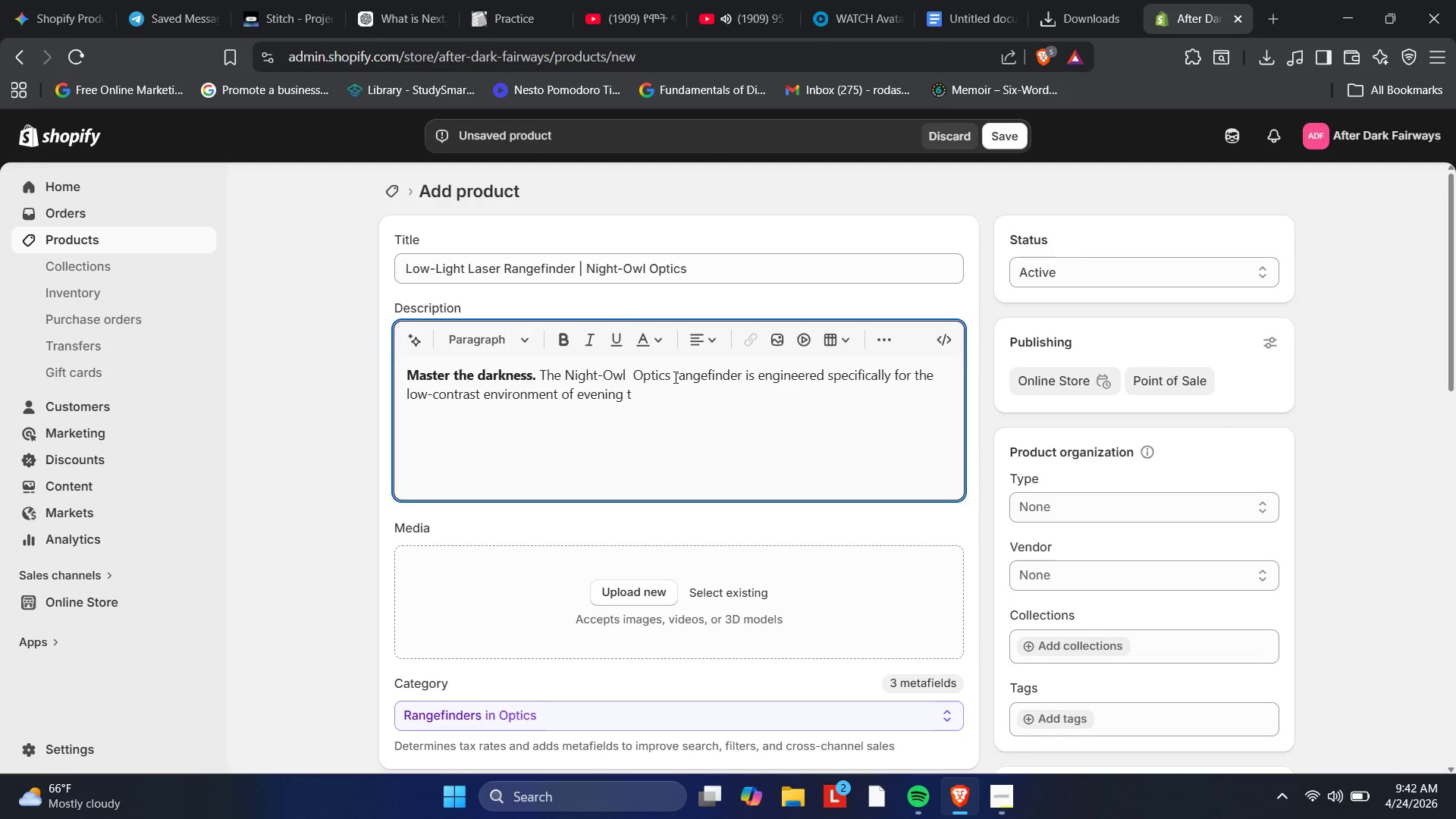 
type(ournaments. )
 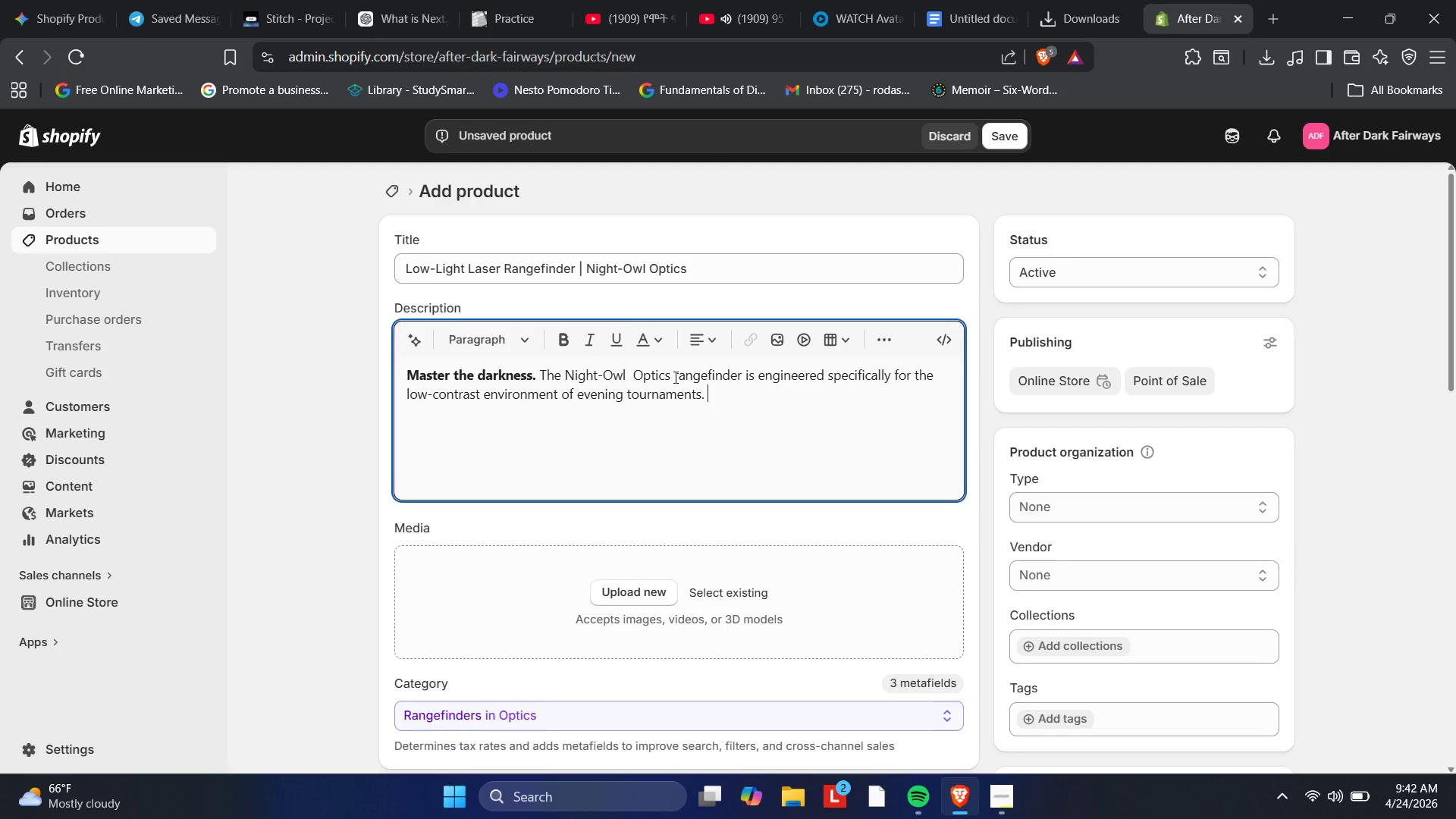 
wait(16.94)
 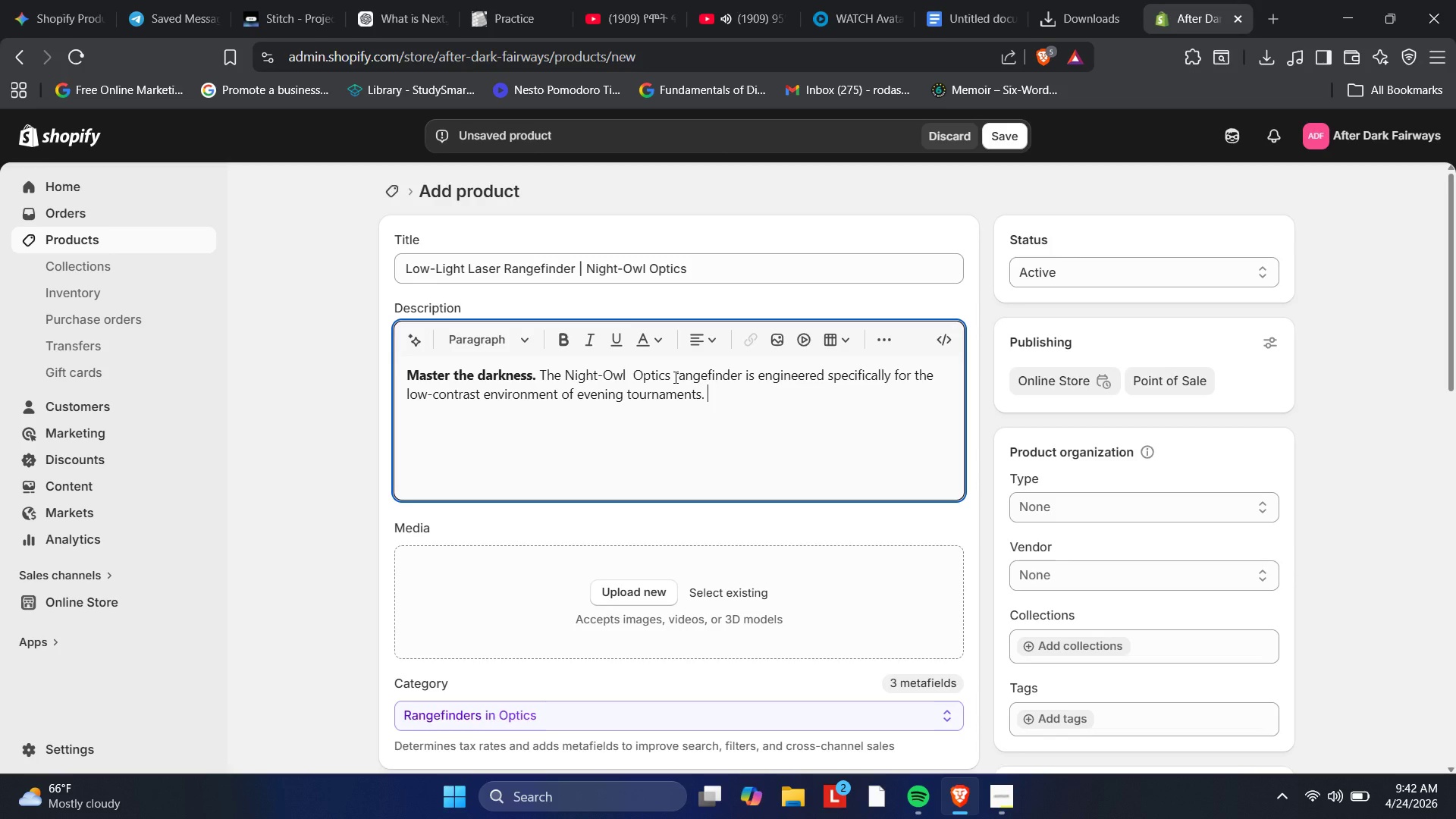 
key(PlayPause)
 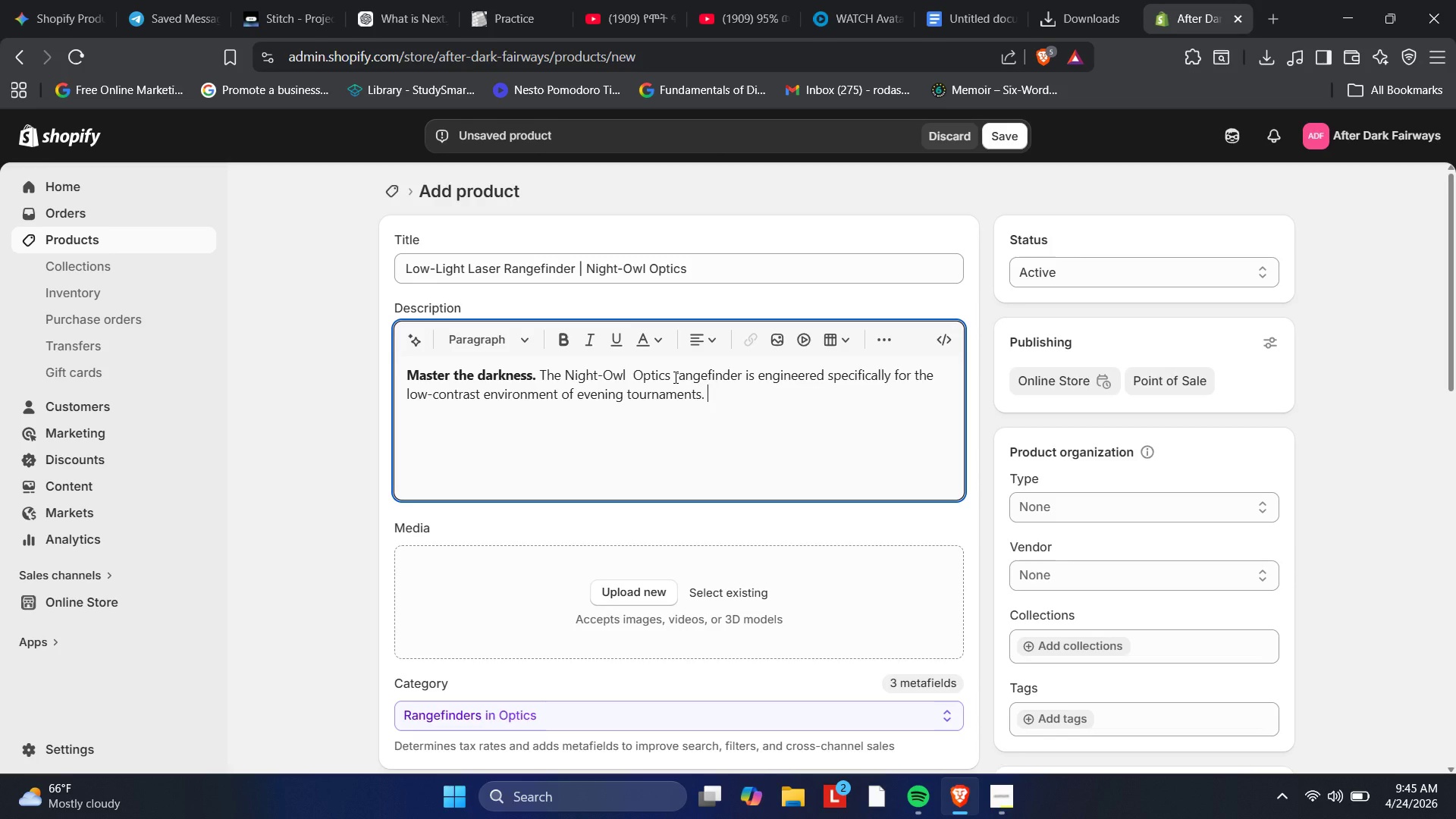 
wait(204.56)
 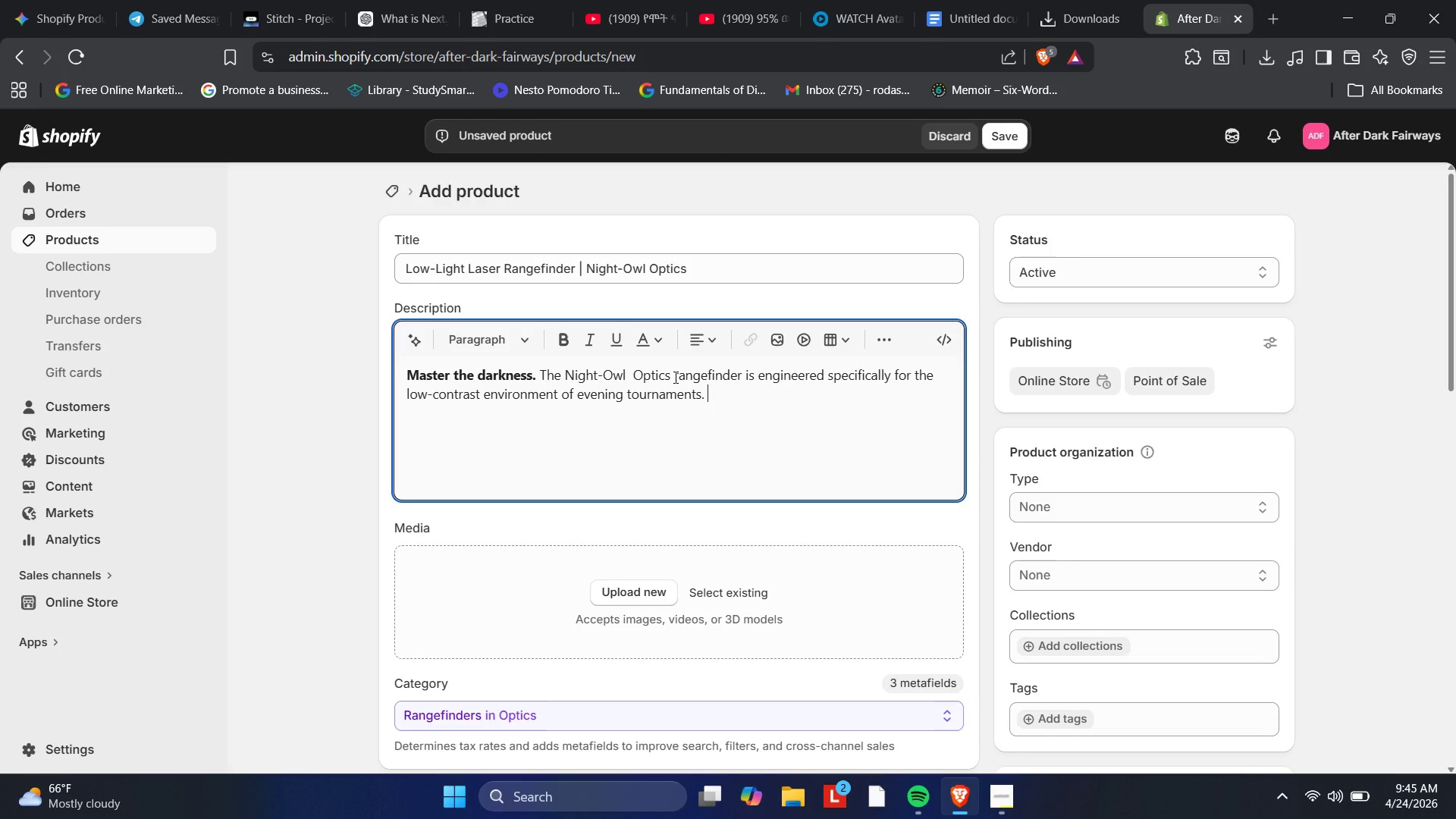 
key(Backspace)
 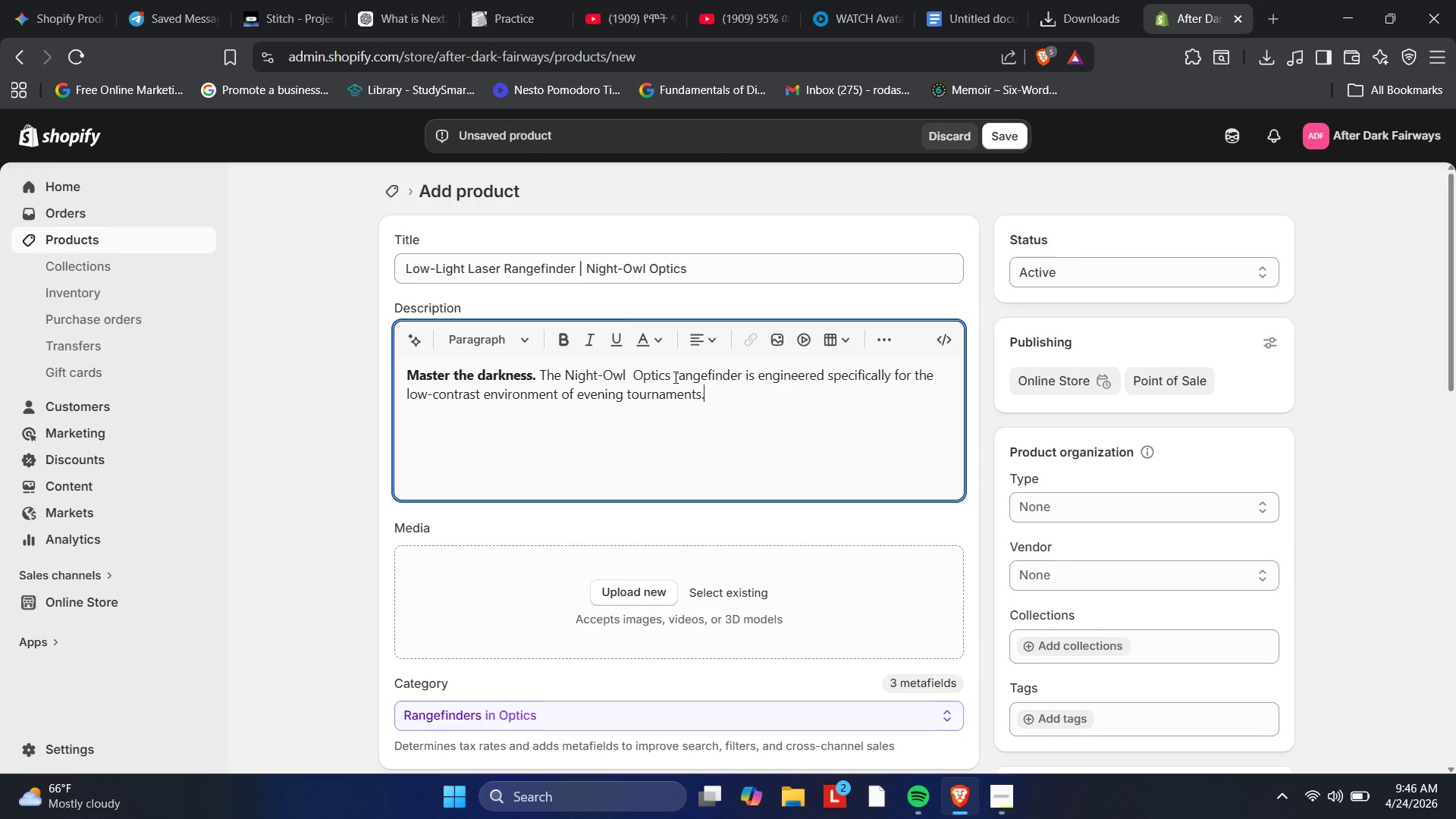 
key(Space)
 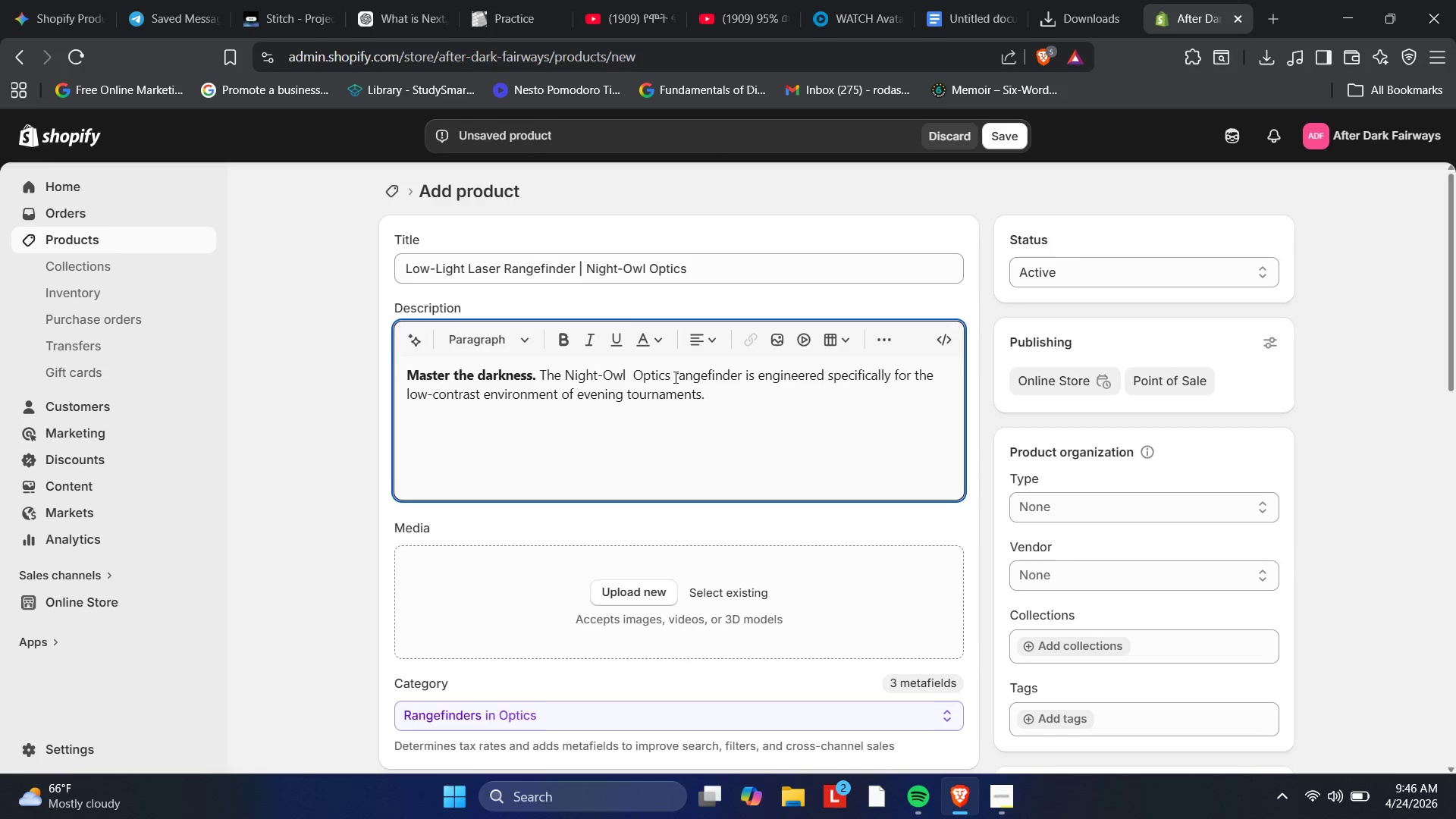 
wait(11.02)
 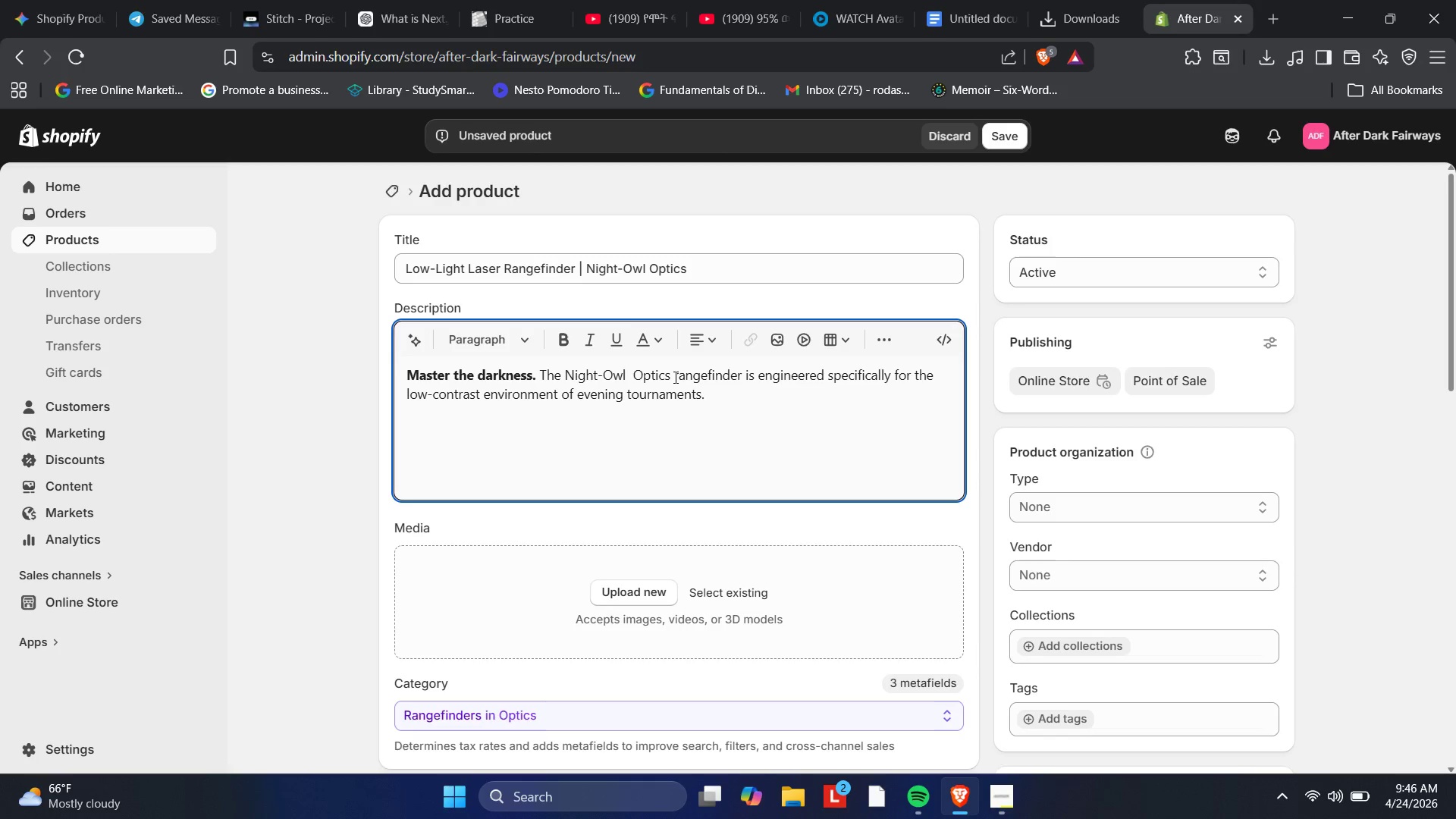 
type(Featuring A)
key(Backspace)
type(a hight)
key(Backspace)
type(-definitioon)
 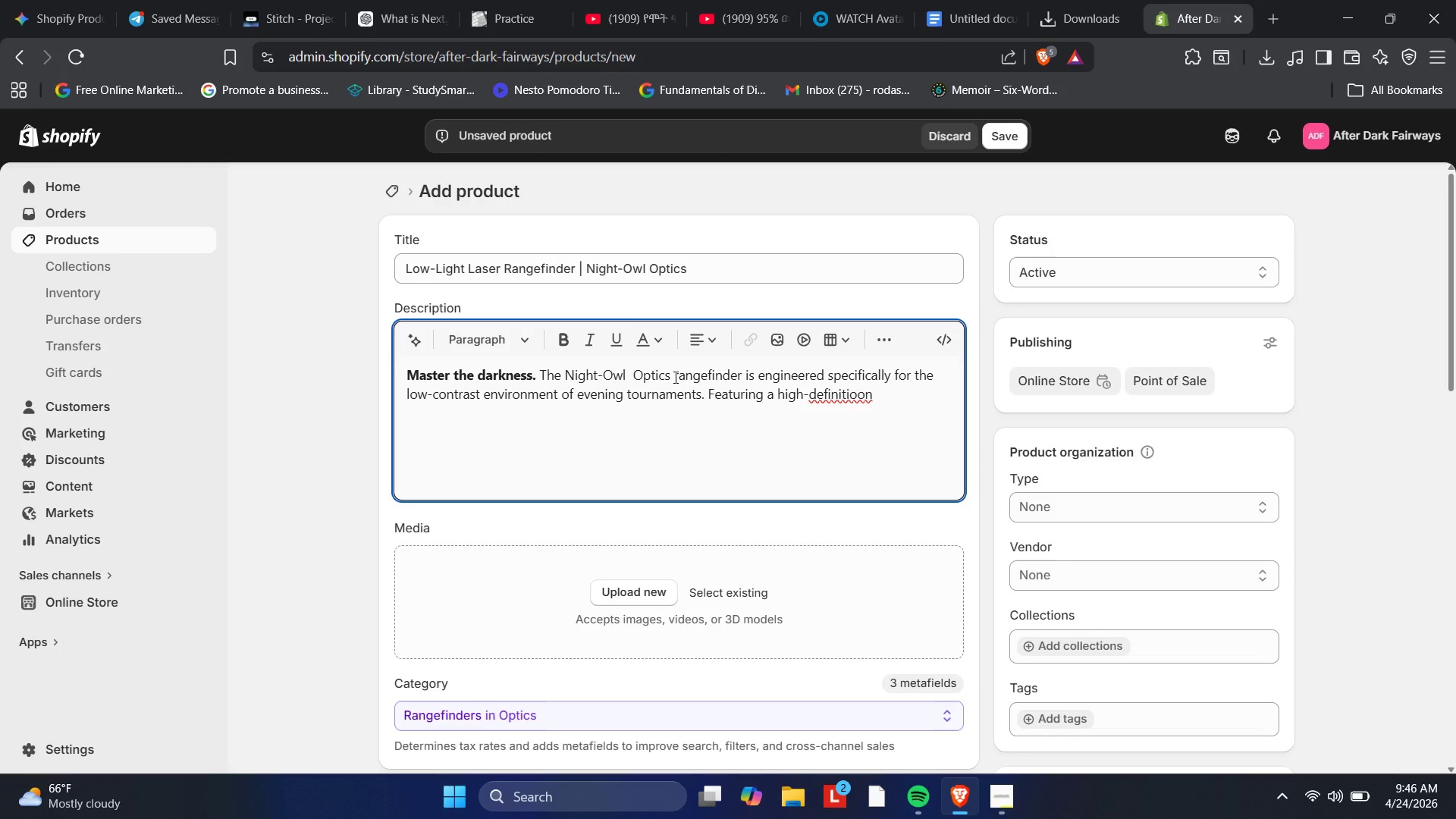 
key(Backspace)
key(Backspace)
key(Backspace)
type(on backlit display )
 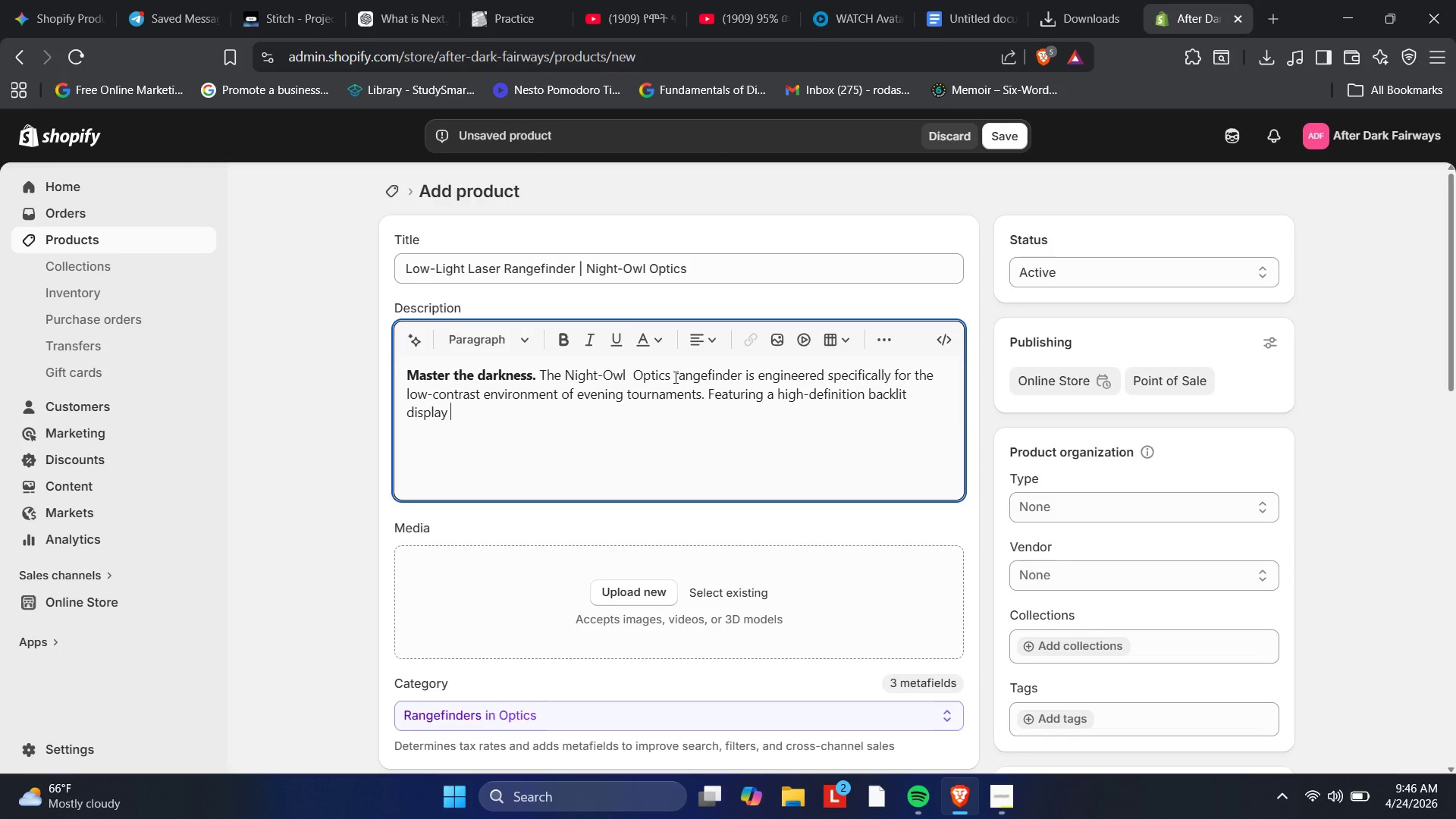 
type(and advanced fllag-)
 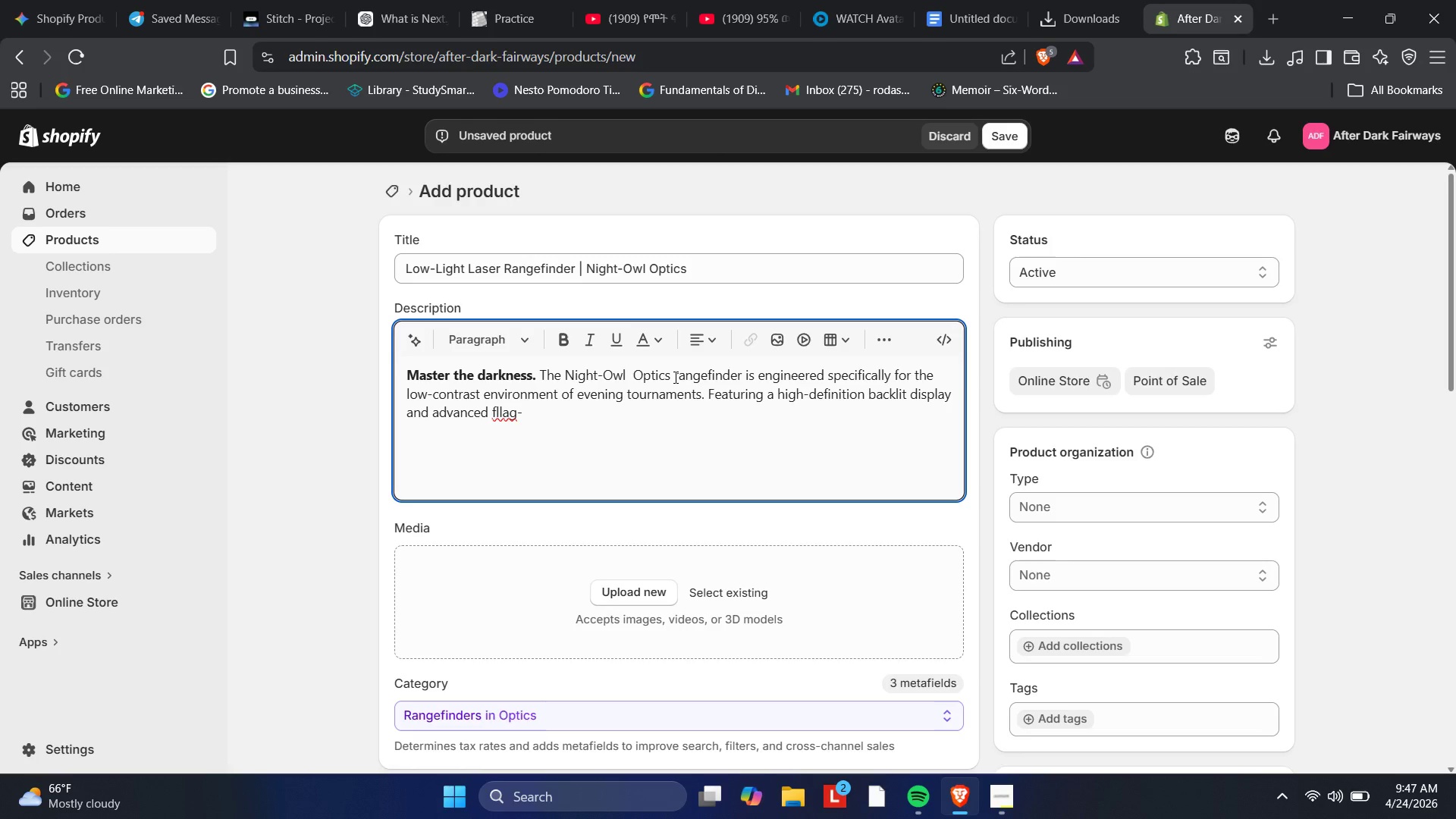 
key(ArrowLeft)
 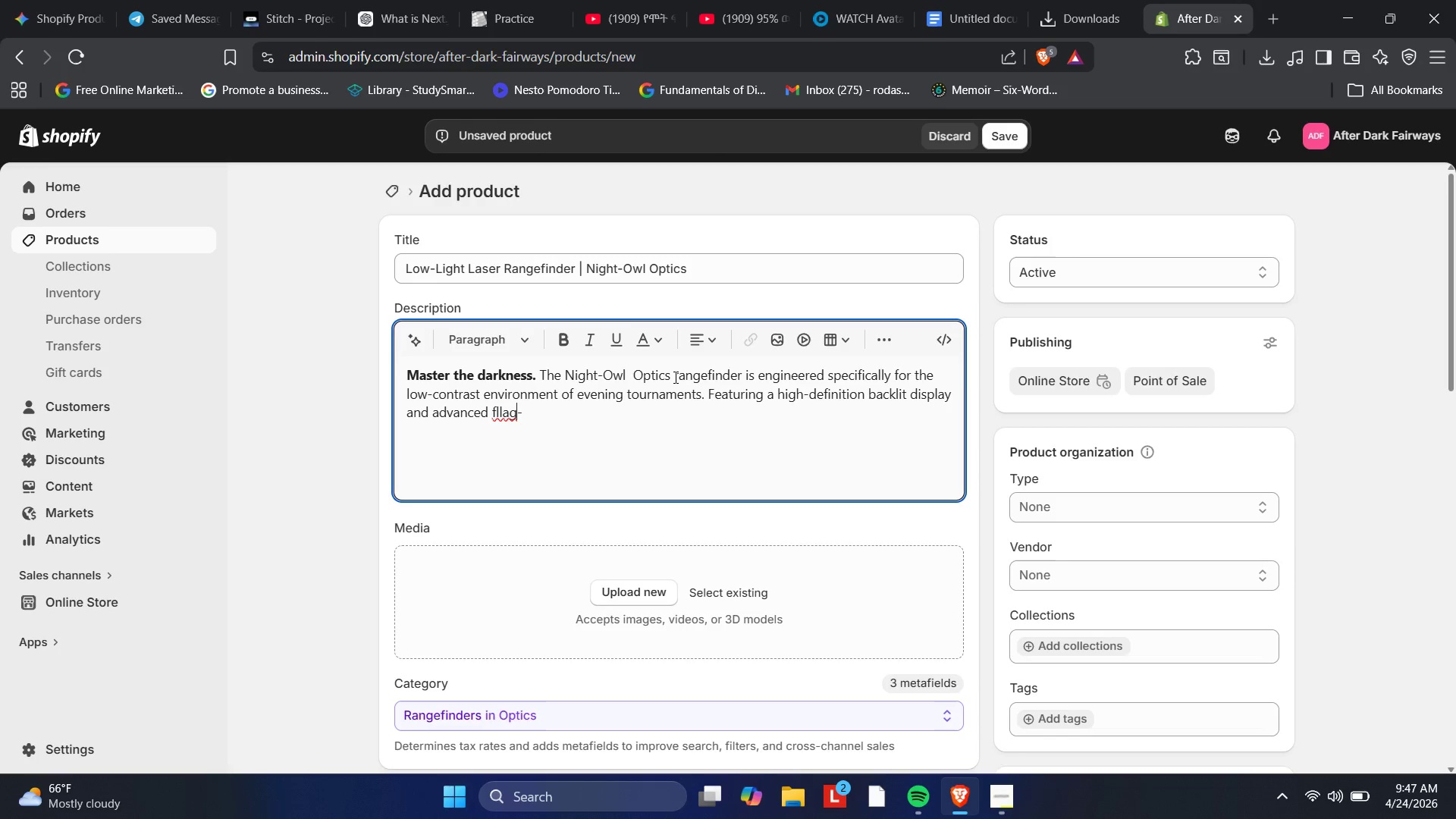 
key(ArrowLeft)
 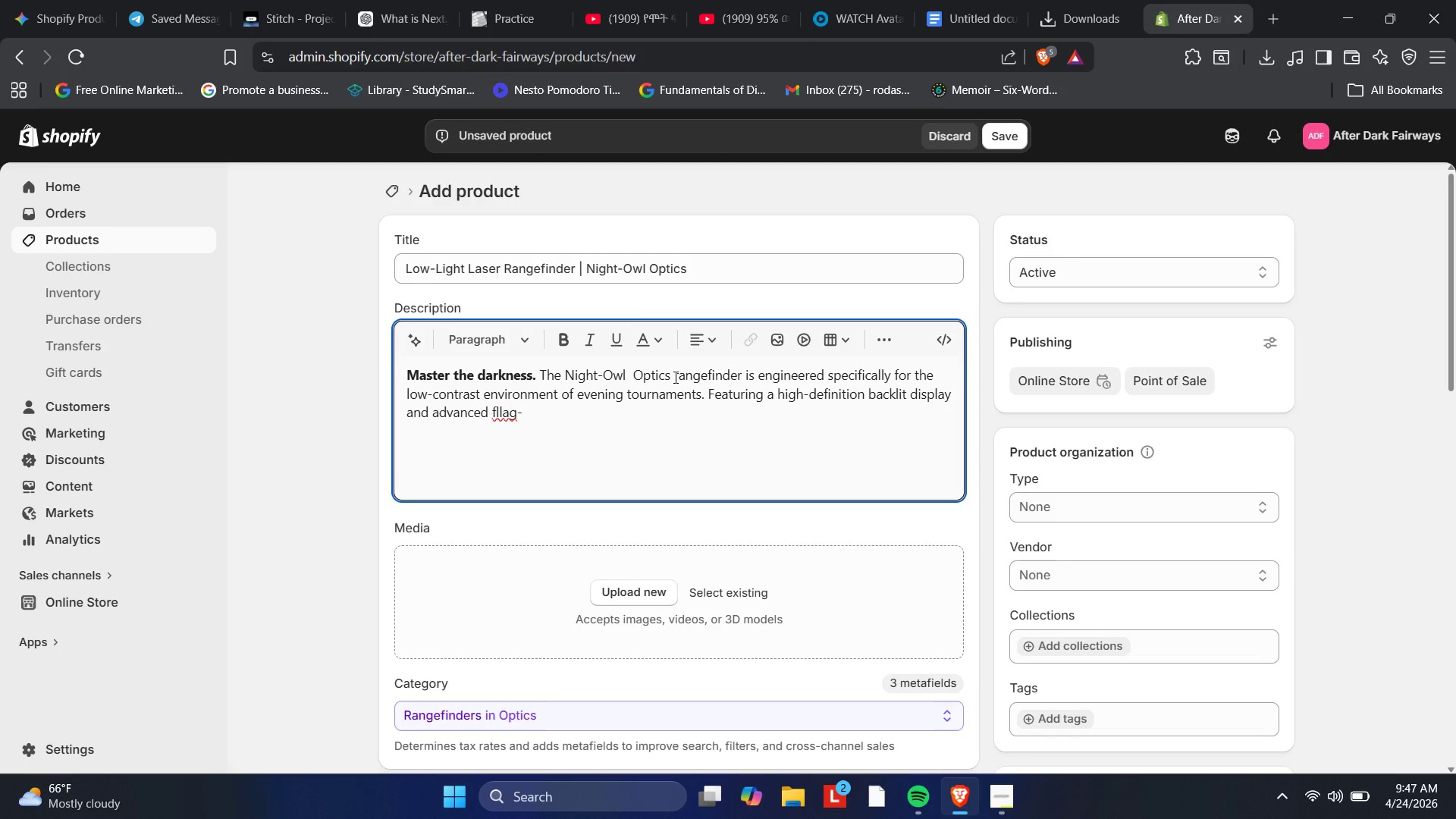 
key(ArrowLeft)
 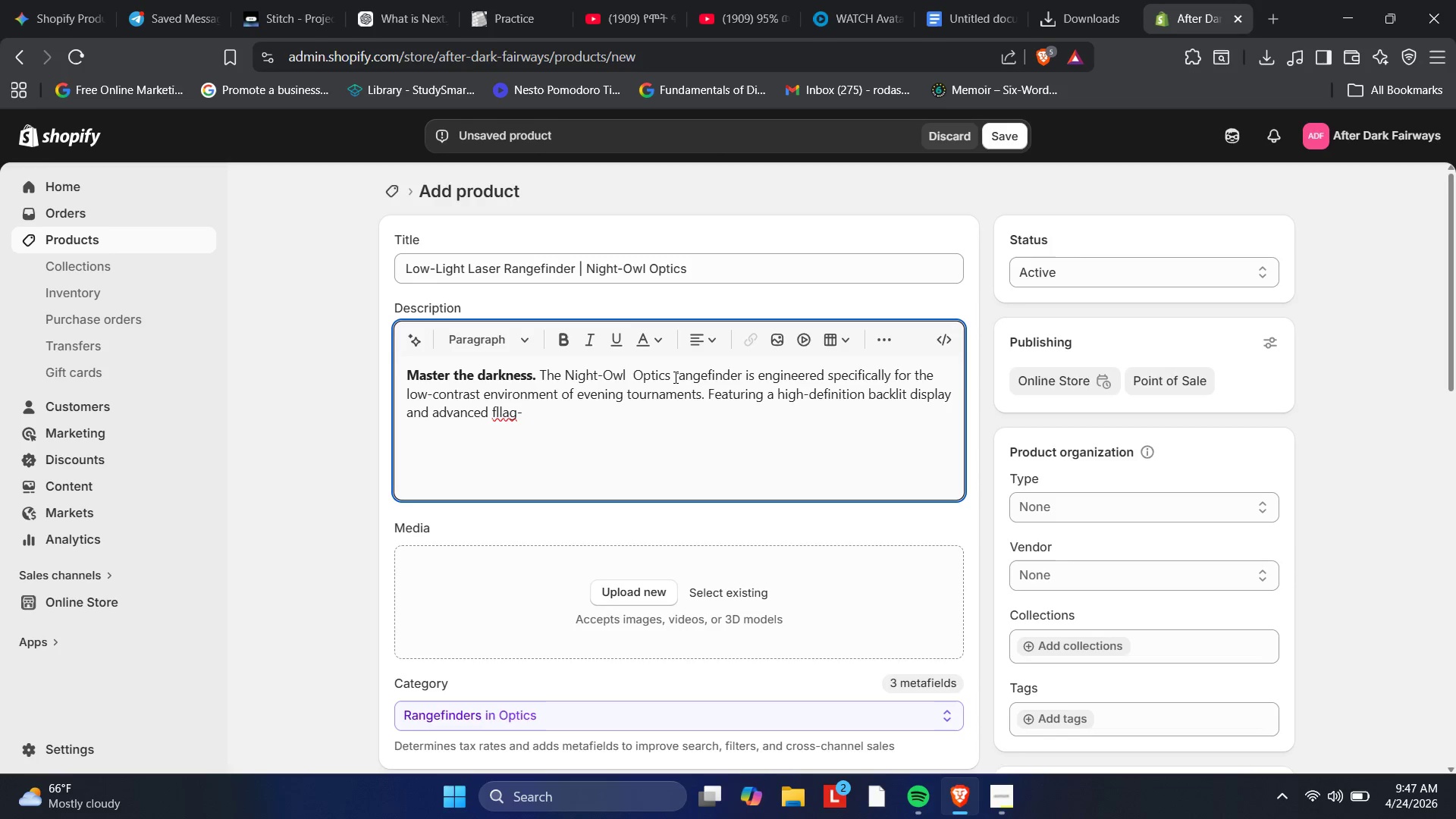 
key(Delete)
 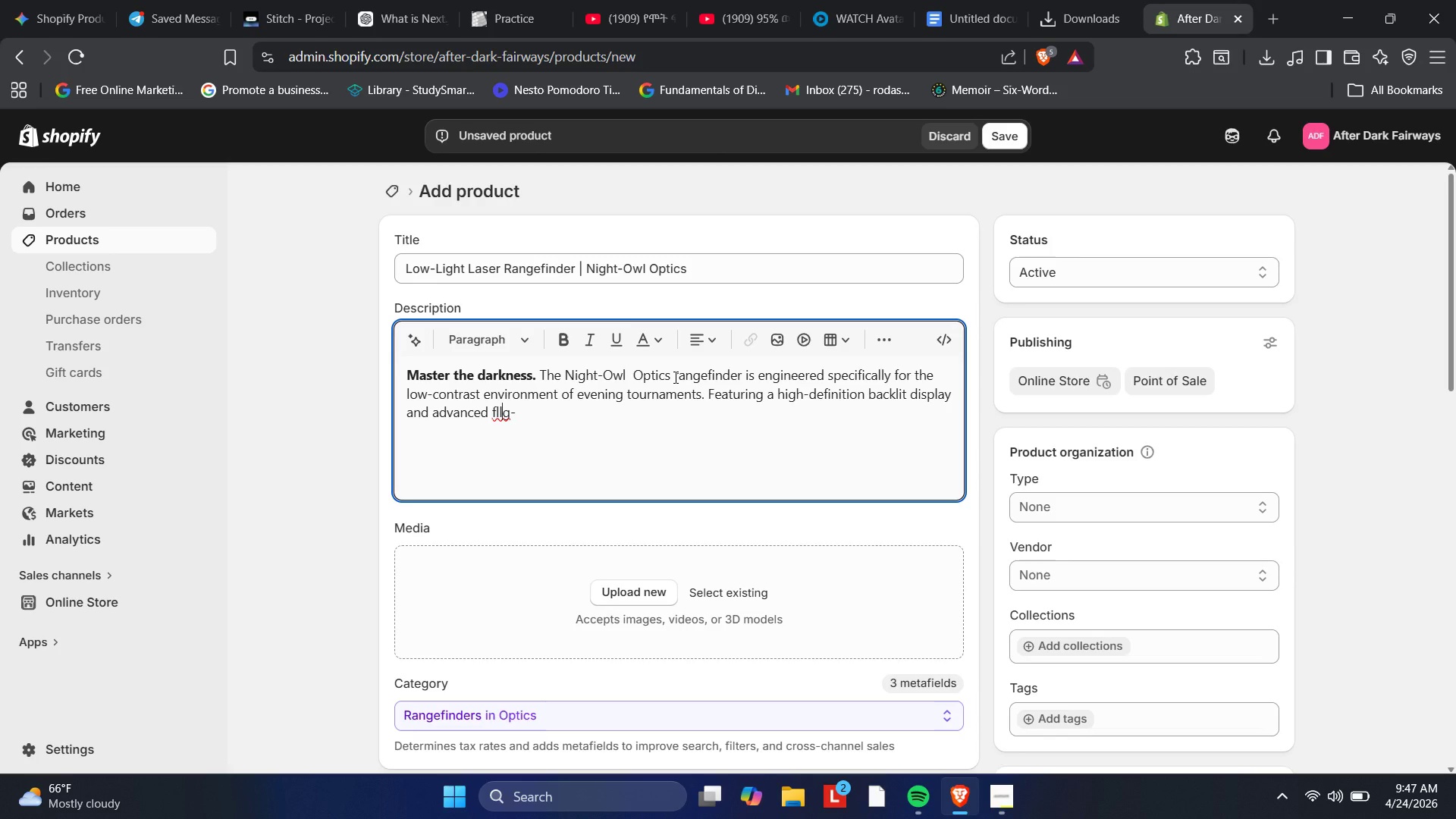 
key(Backspace)
 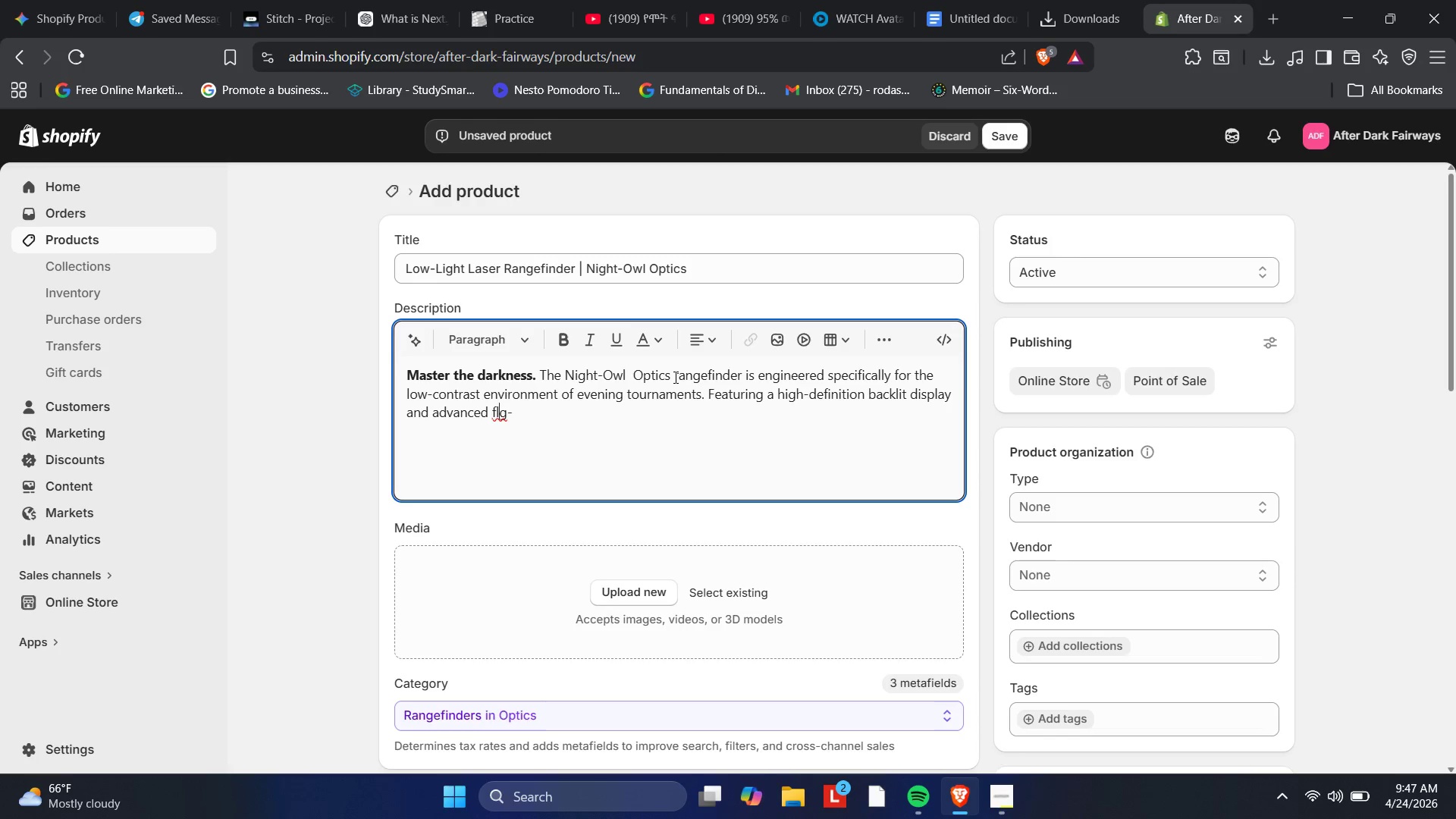 
key(A)
 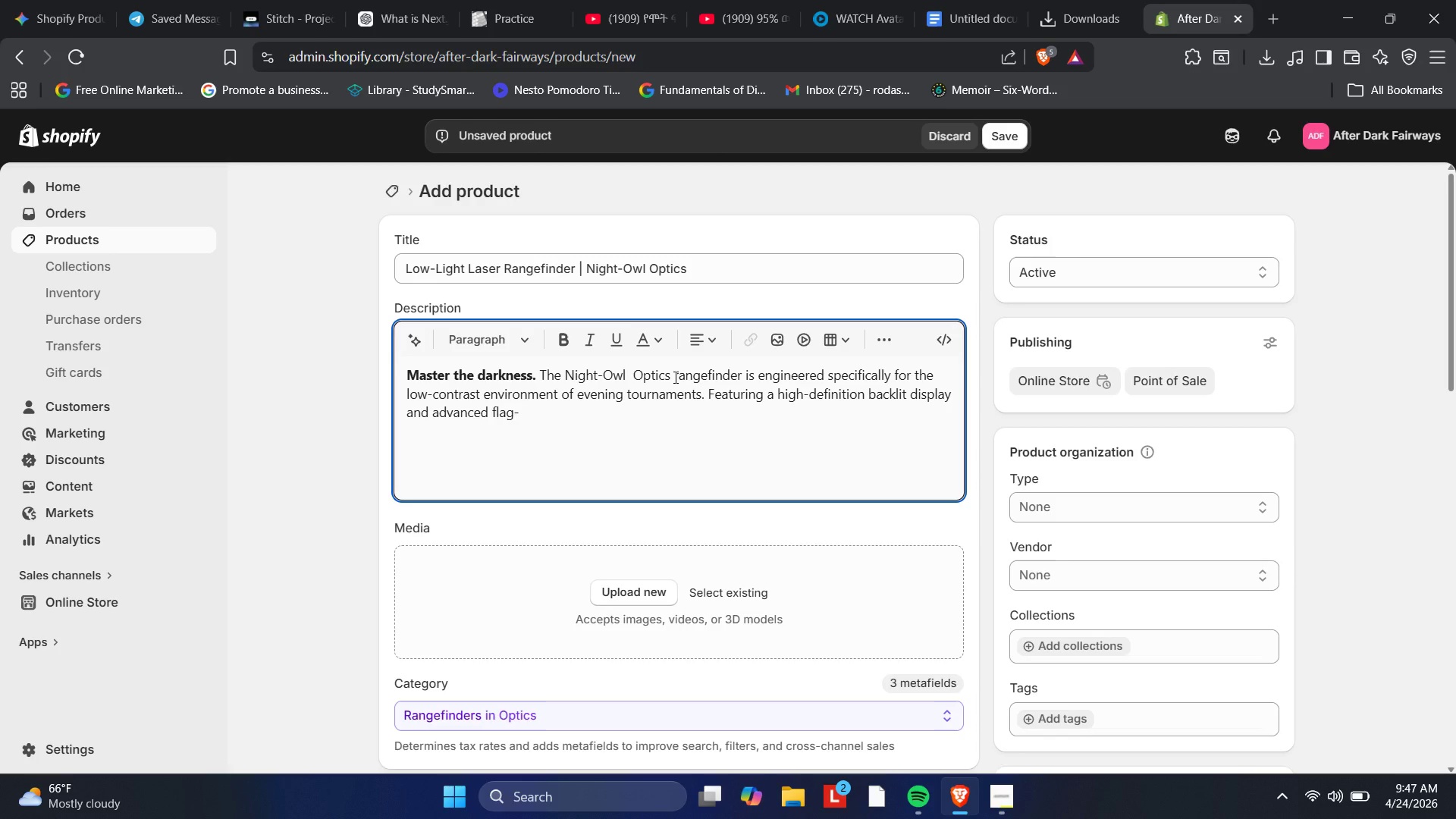 
key(ArrowRight)
 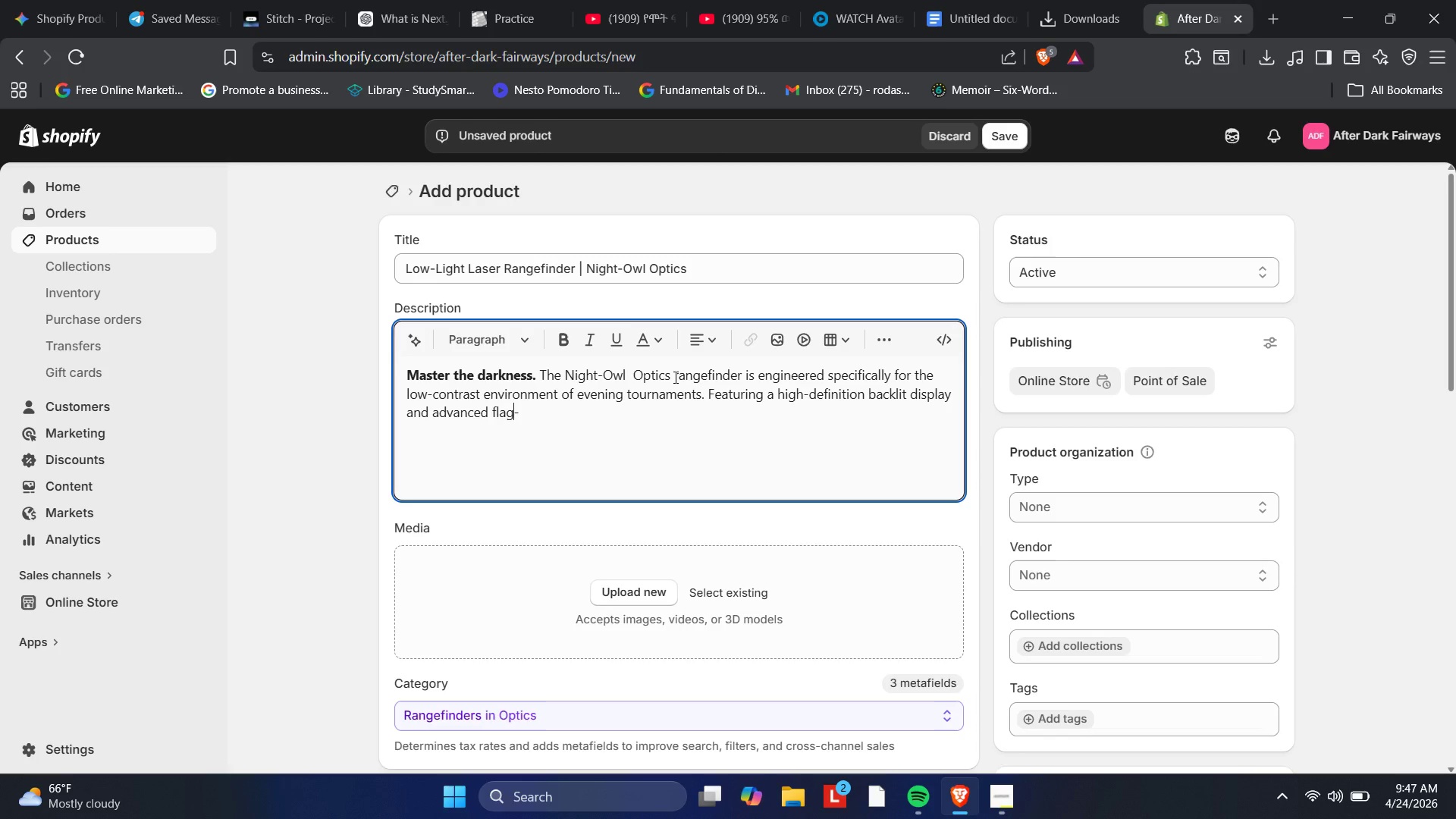 
key(ArrowRight)
 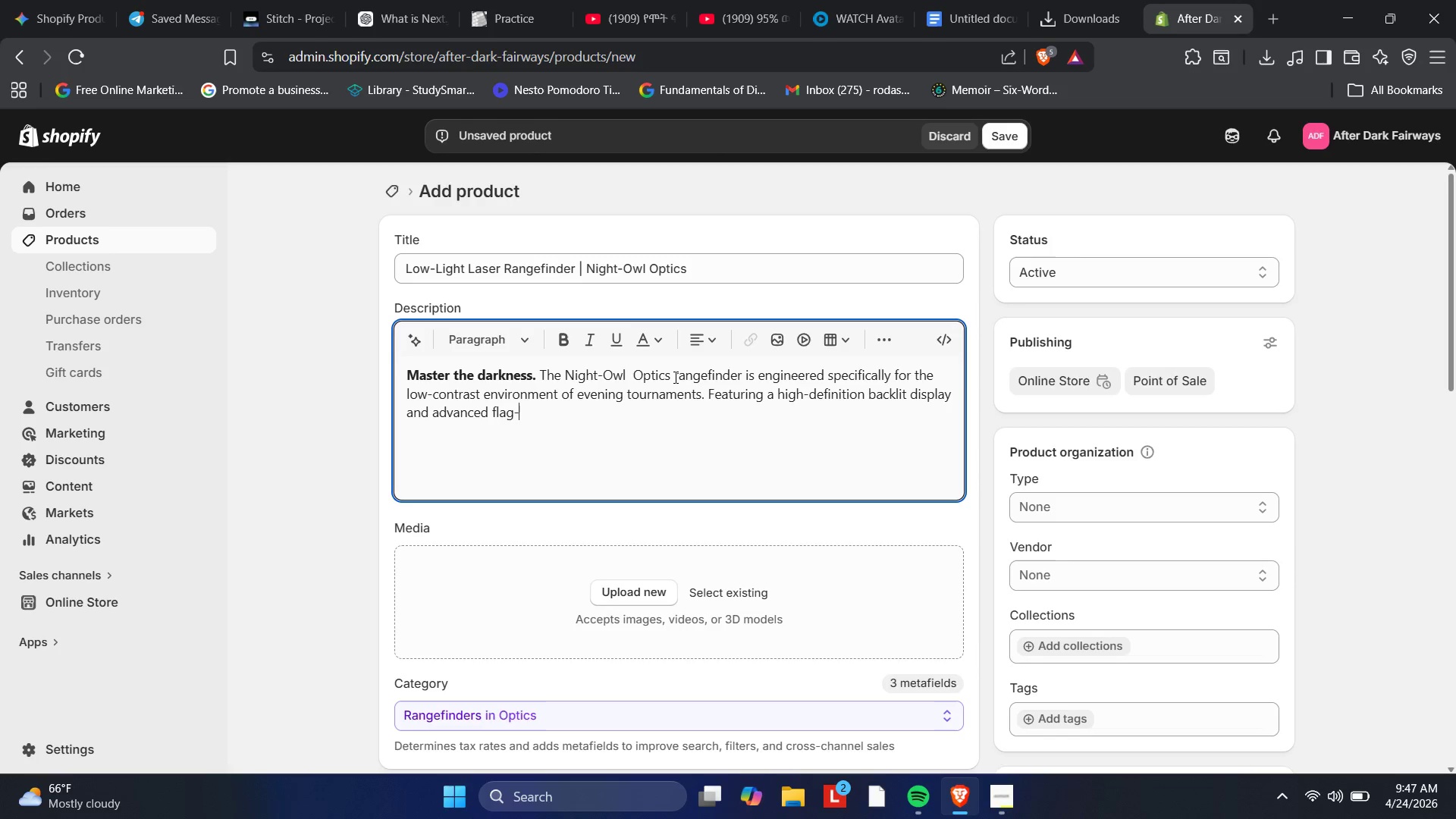 
wait(6.22)
 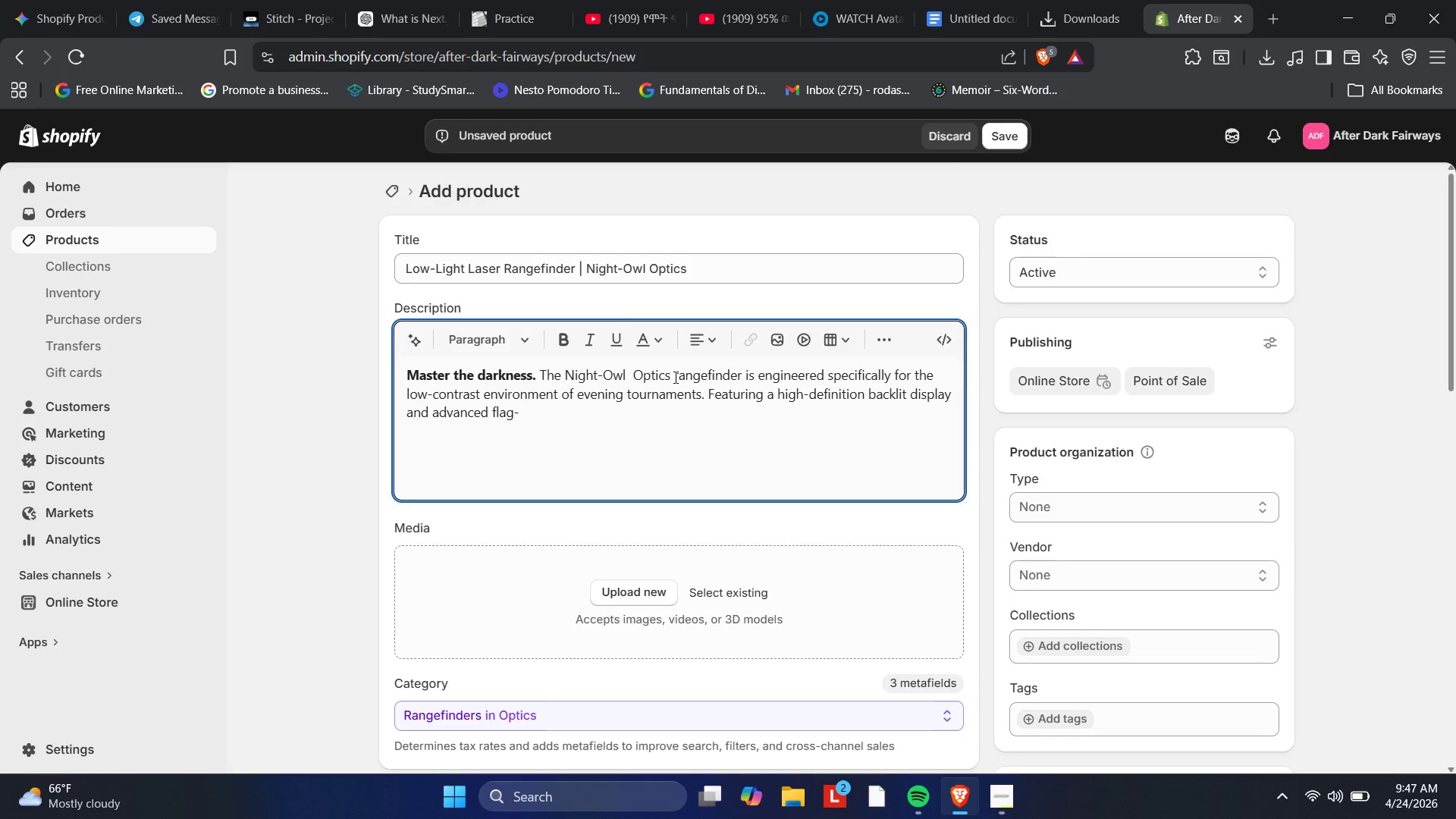 
type(lock vibrationtechnology )
key(Backspace)
type(, it provides)
 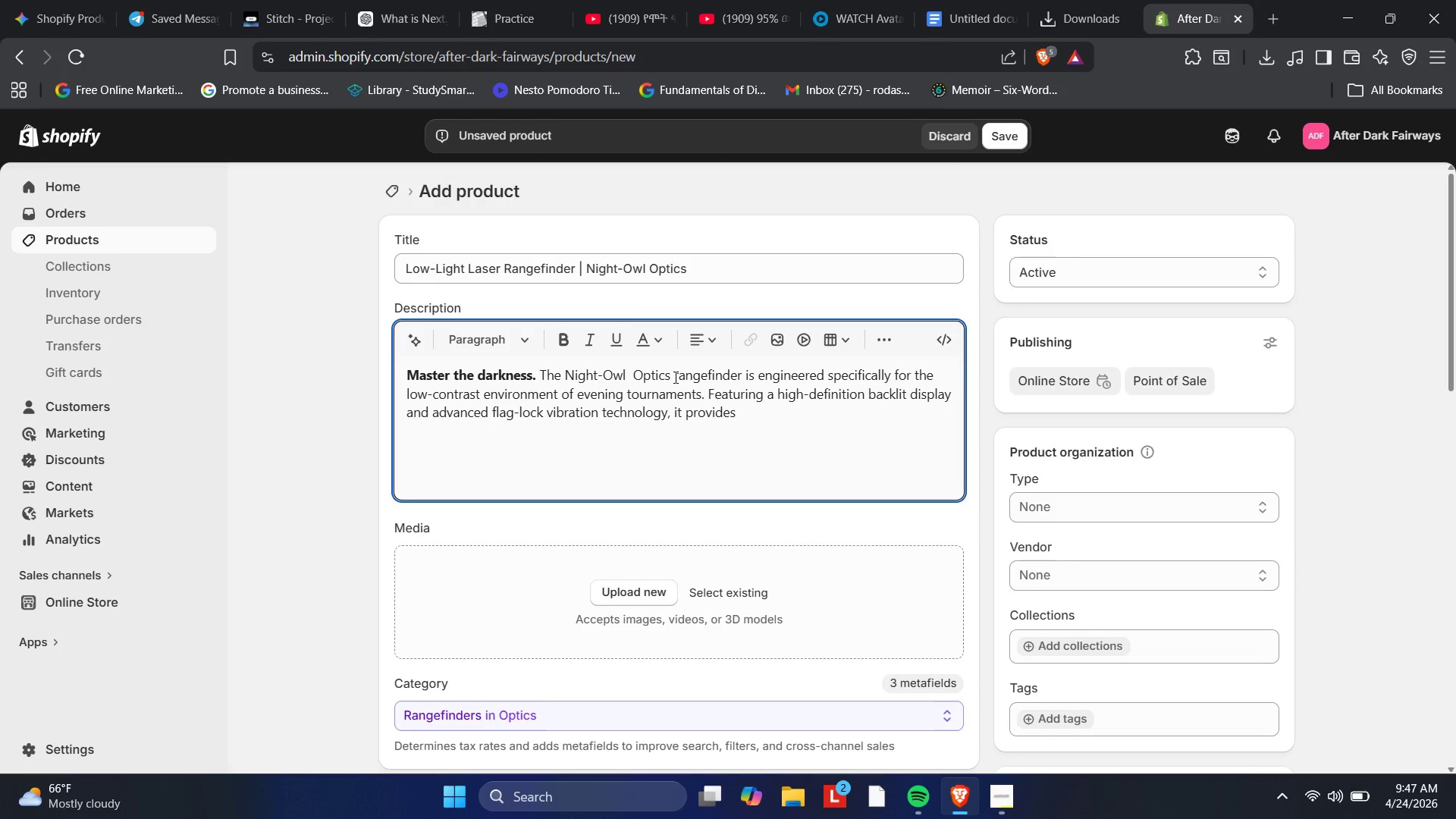 
mouse_move([921, 769])
 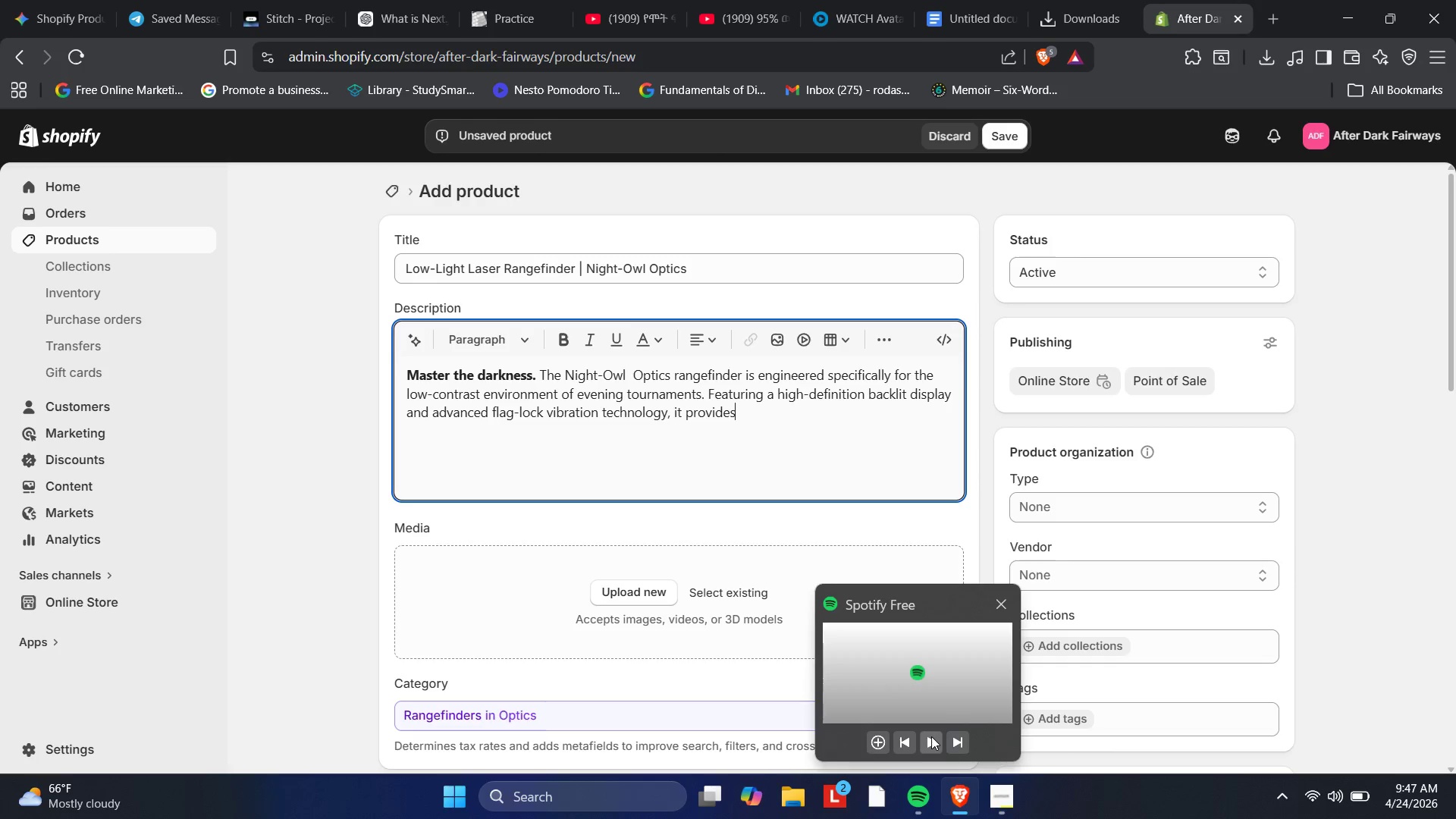 
left_click([931, 736])
 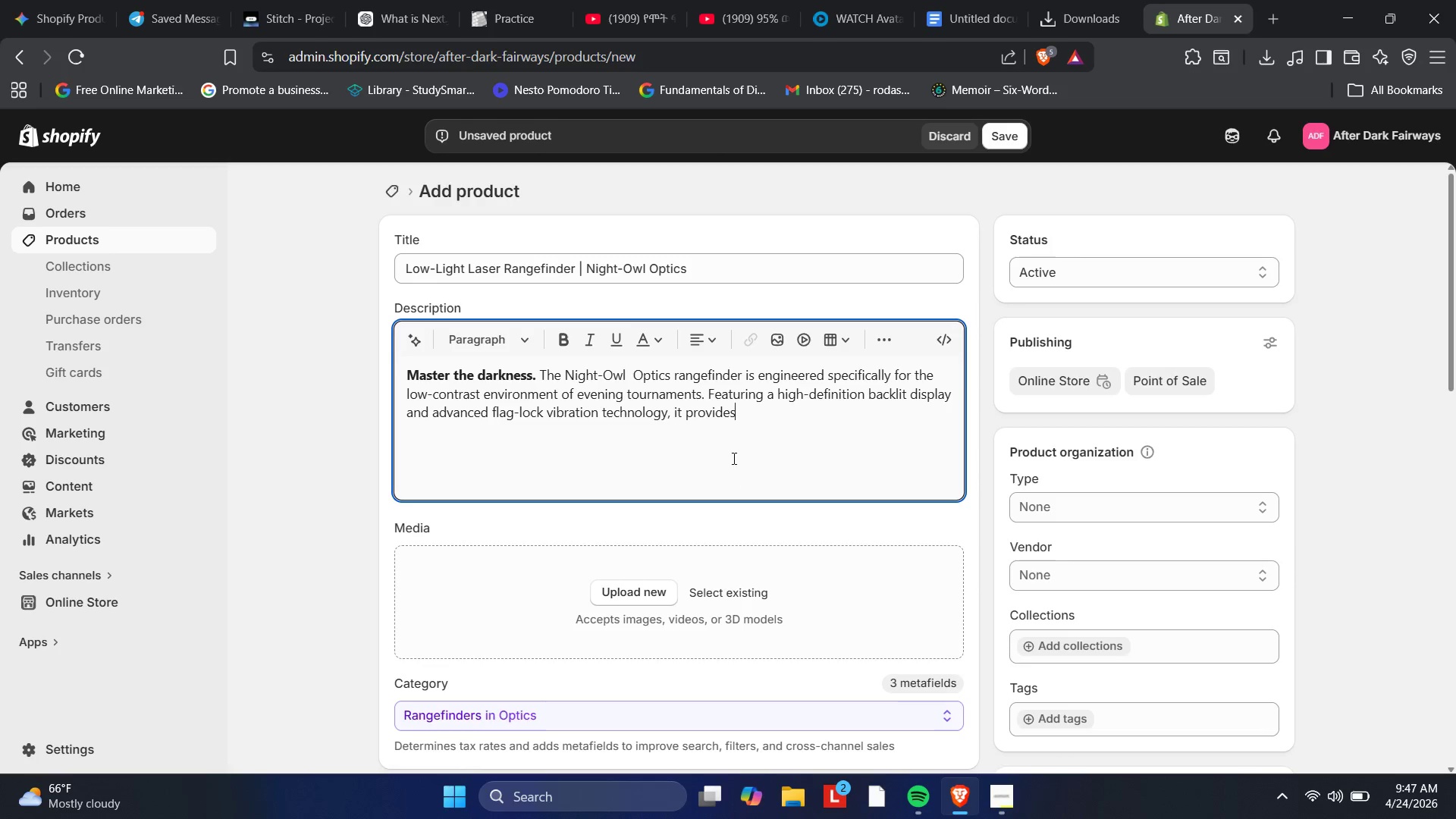 
key(Space)
 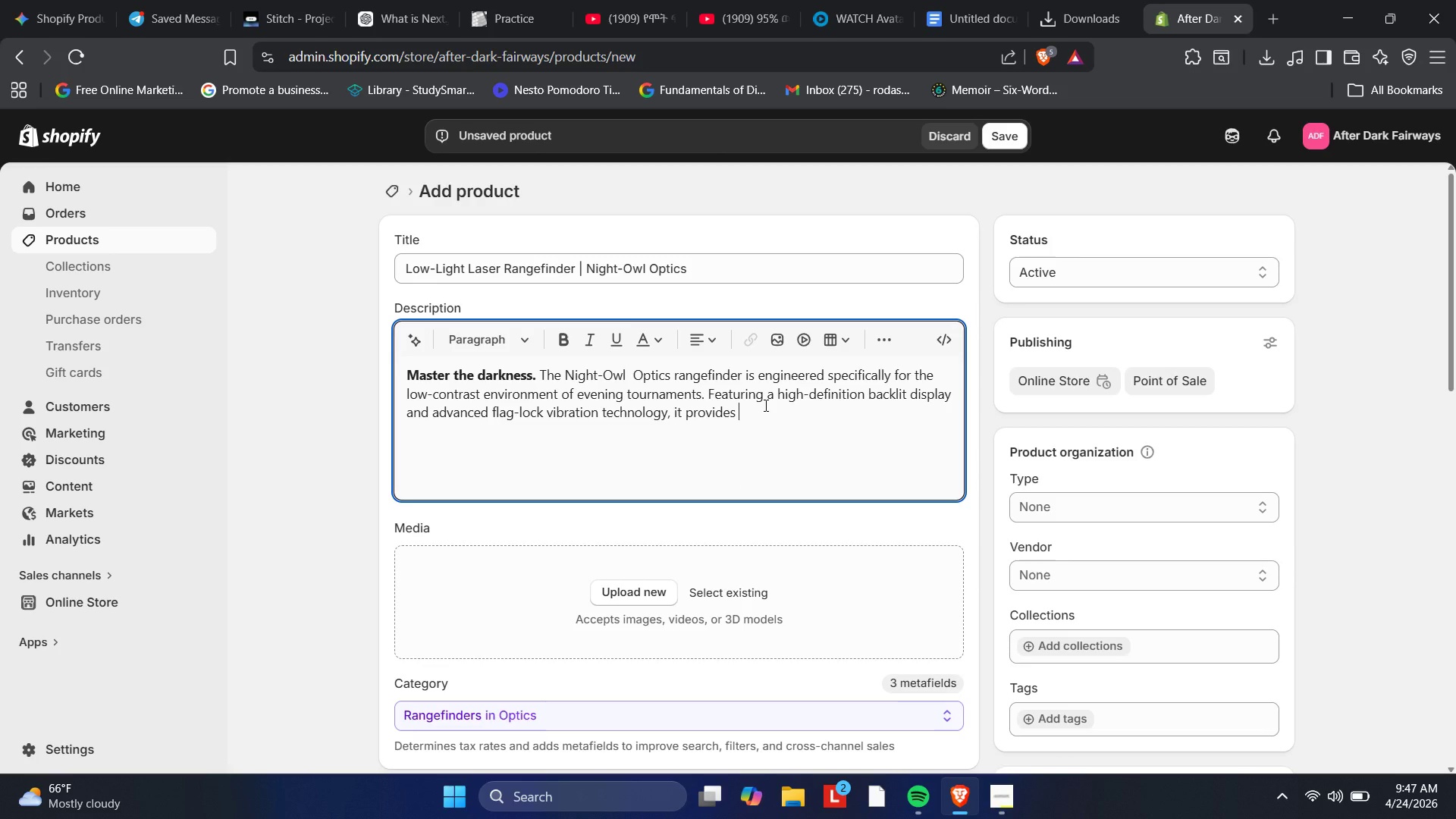 
wait(5.91)
 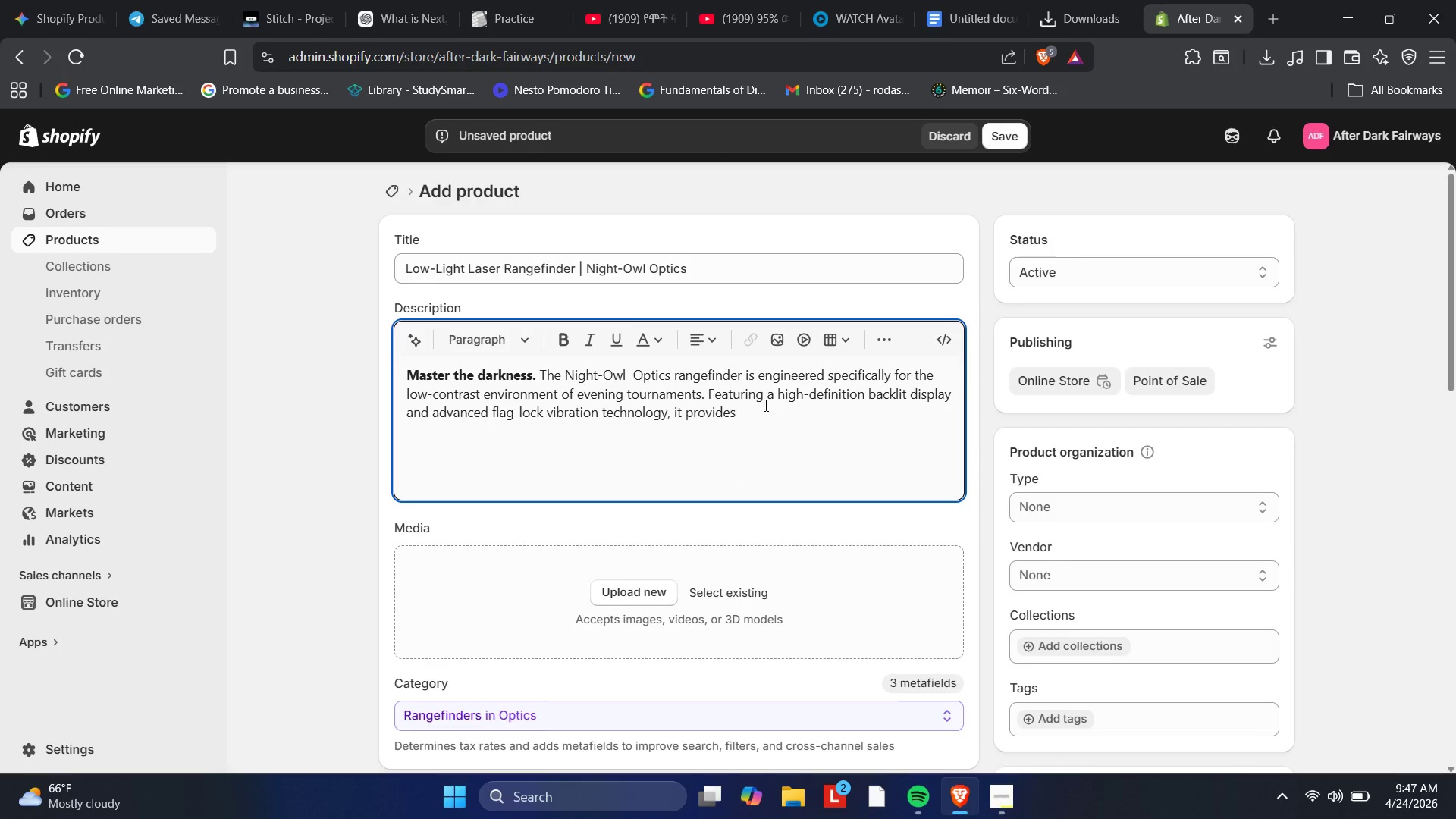 
key(VolumeUp)
 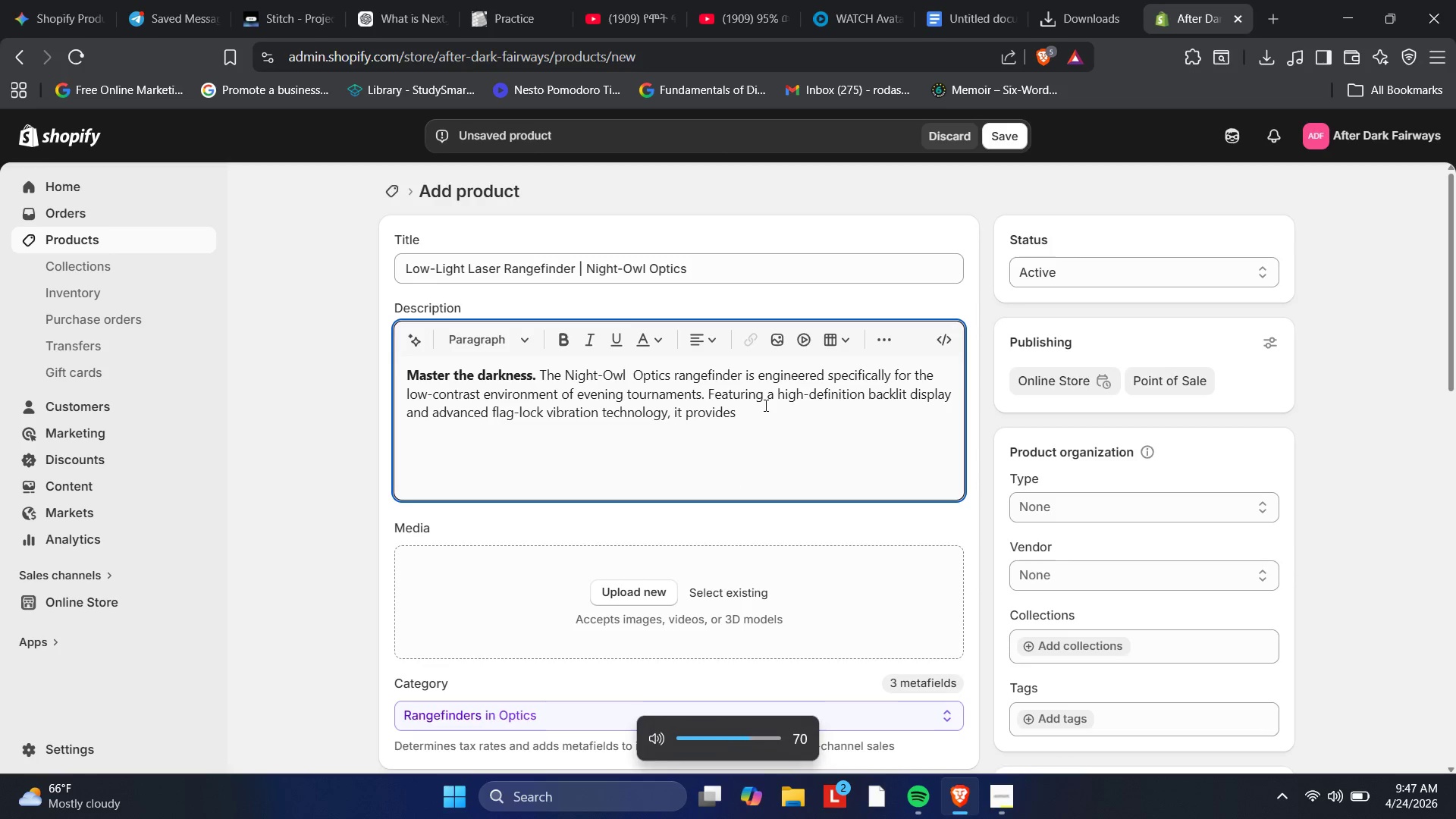 
key(VolumeUp)
 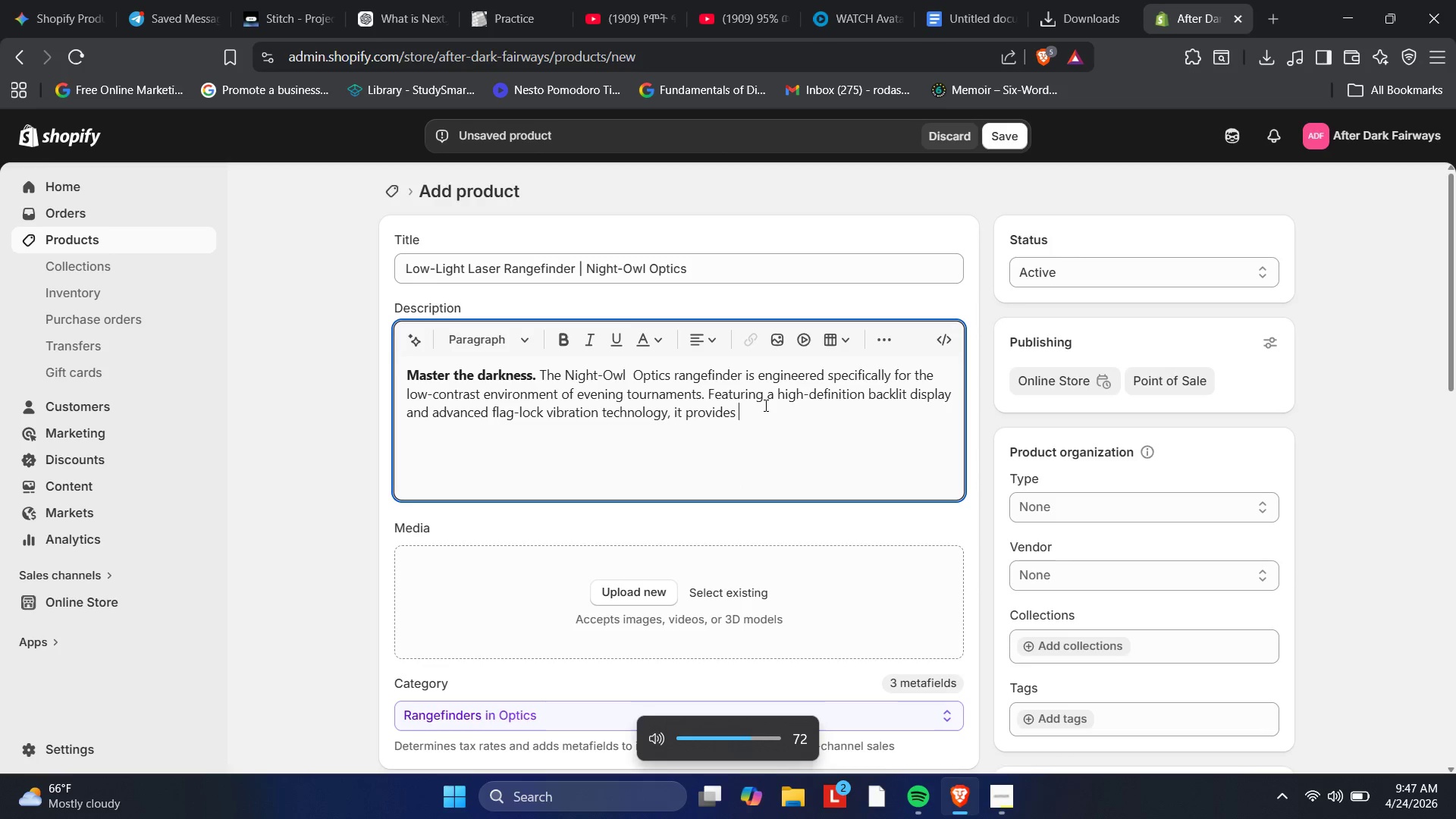 
hold_key(key=VolumeUp, duration=0.31)
 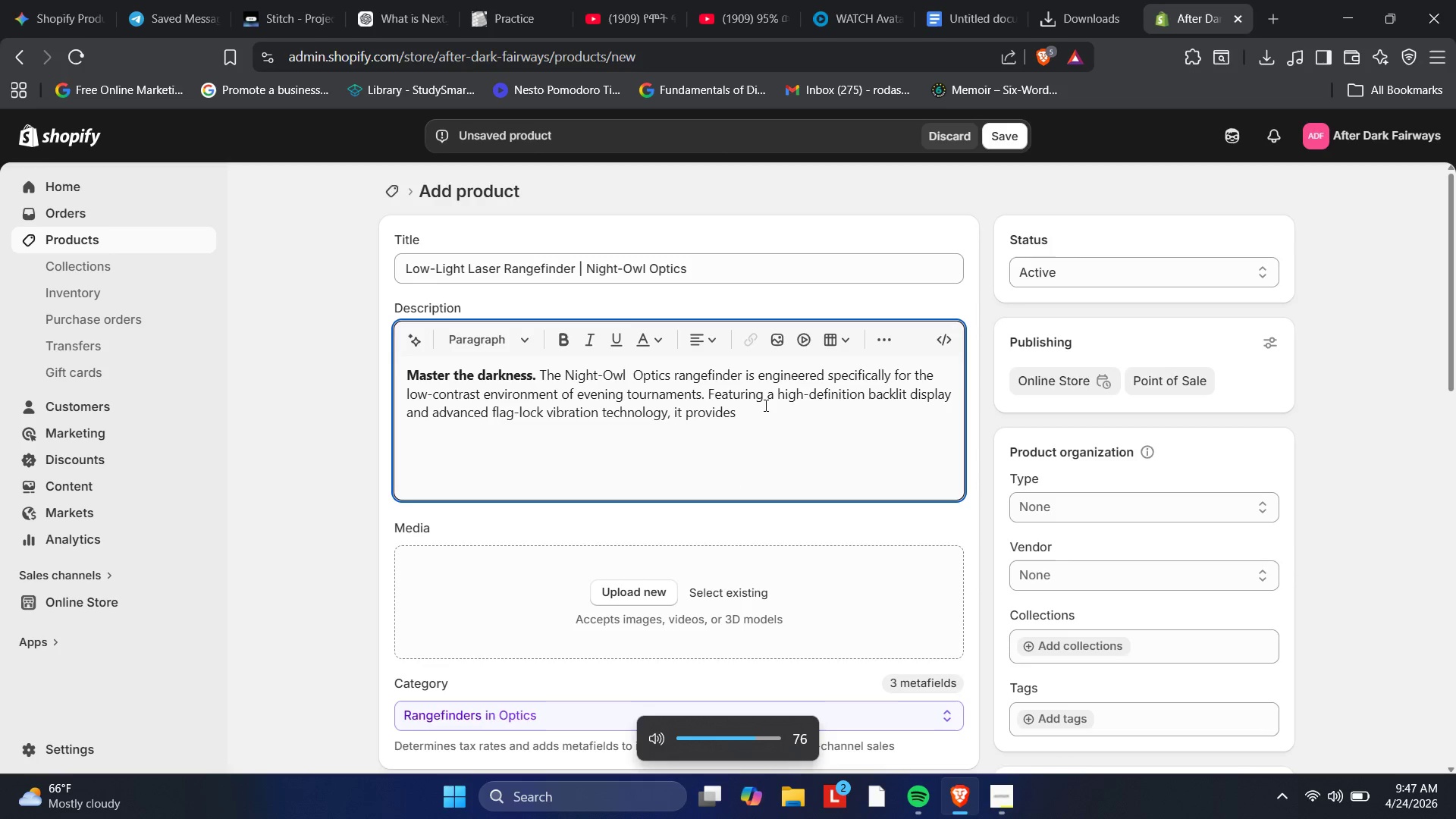 
key(VolumeUp)
 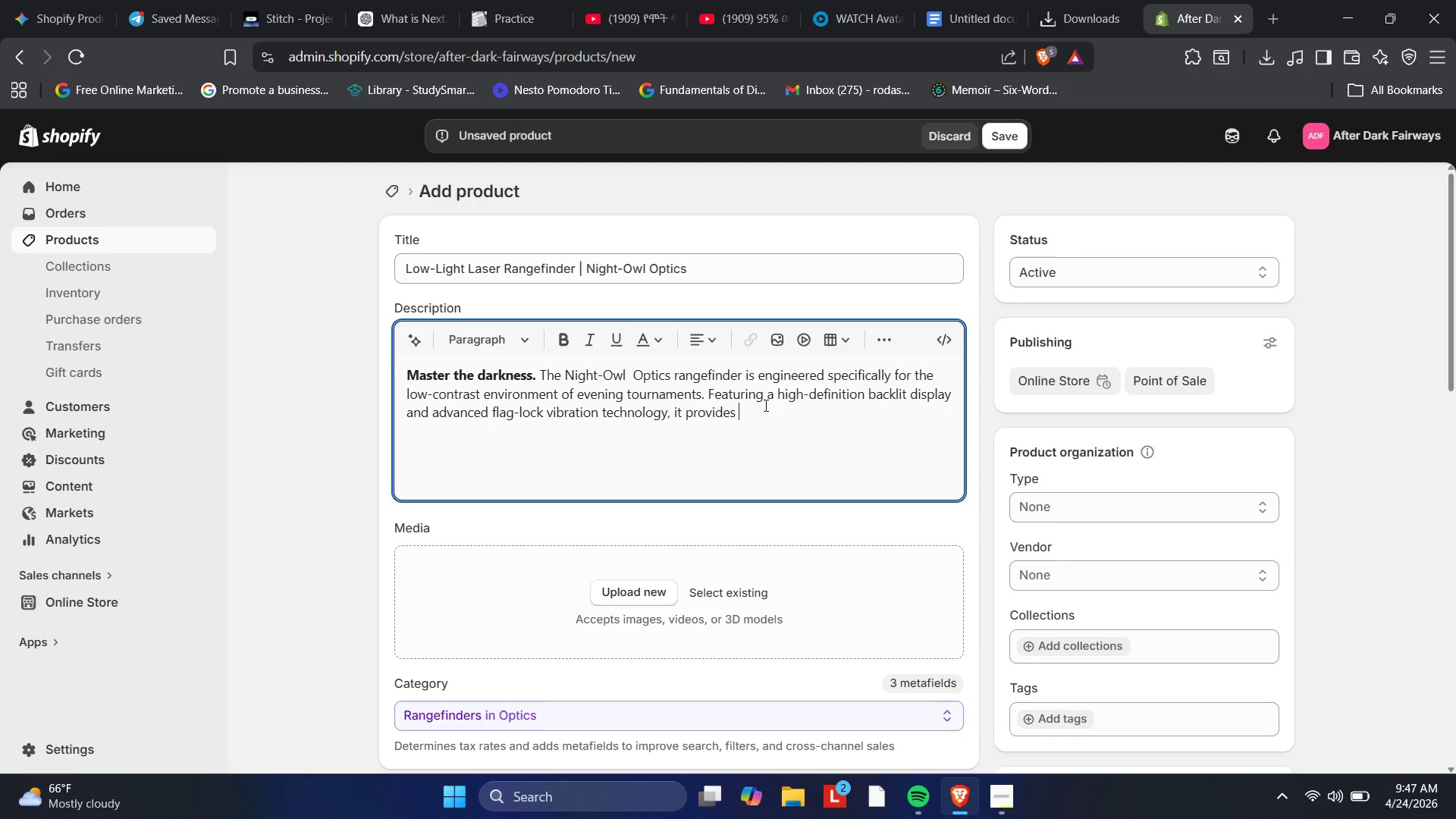 
type(t)
key(Backspace)
type(yard)
 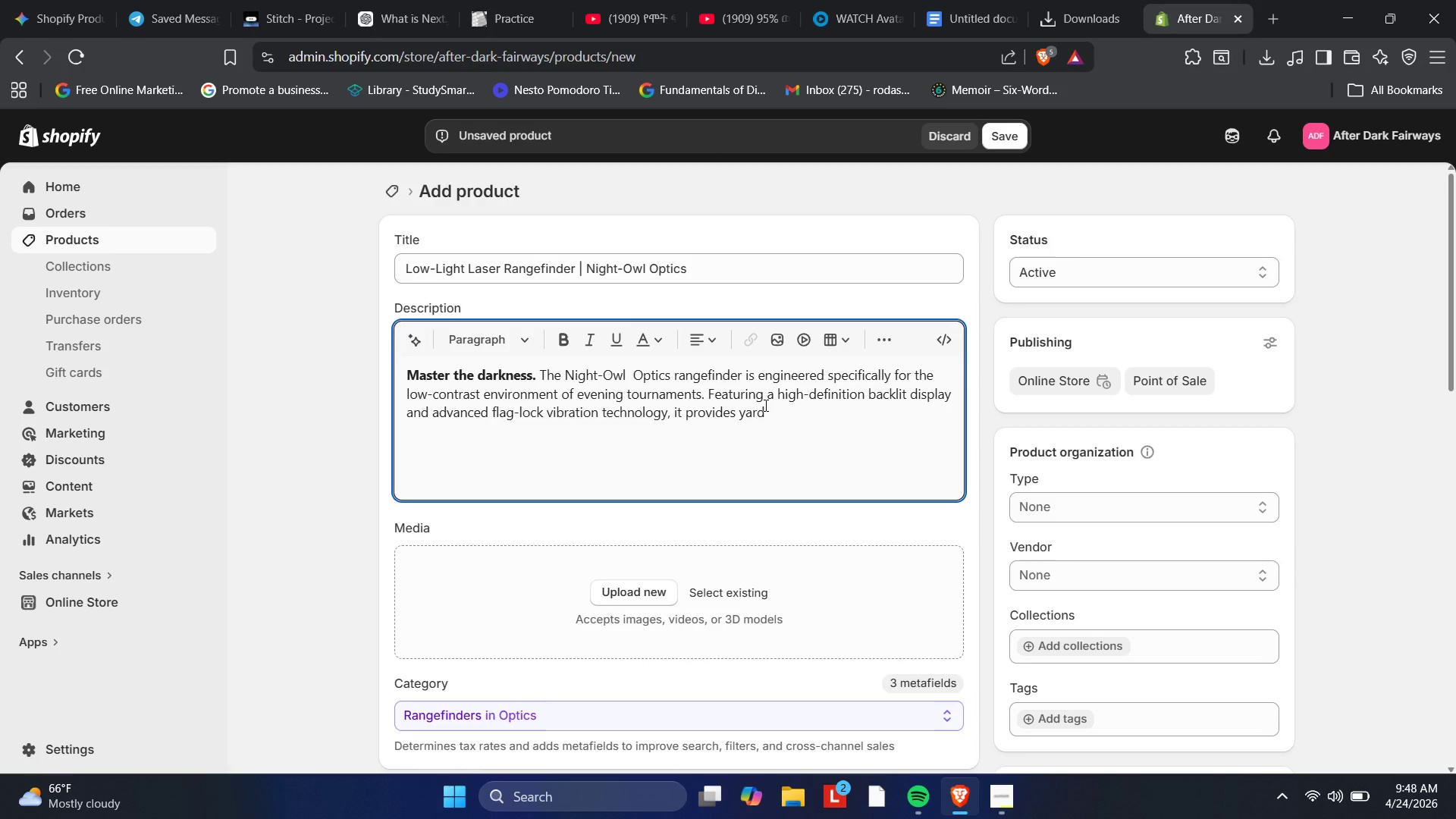 
wait(5.11)
 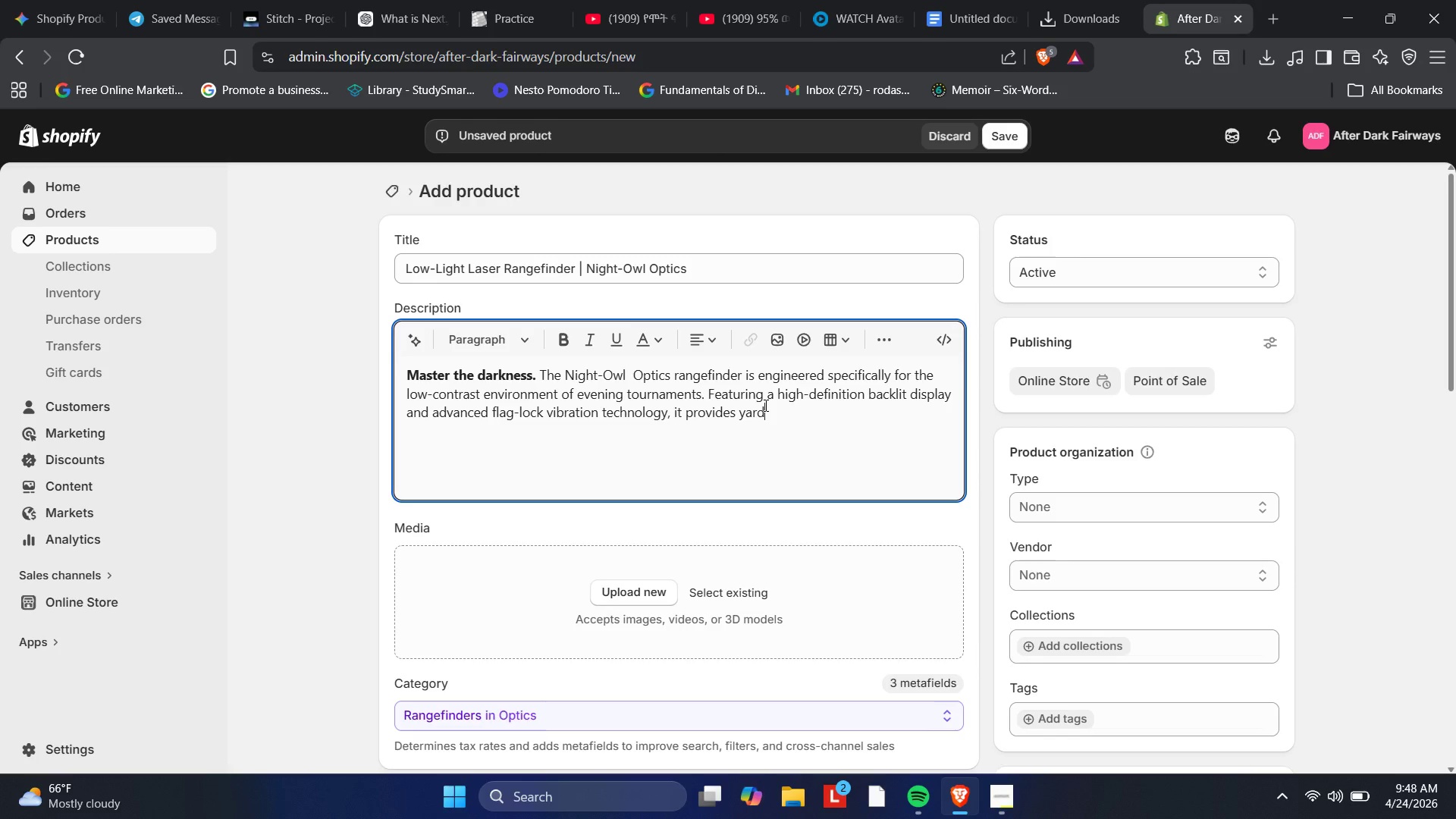 
type(age accurac within 0.5 t)
key(Backspace)
type(yards even in total pitch black. )
 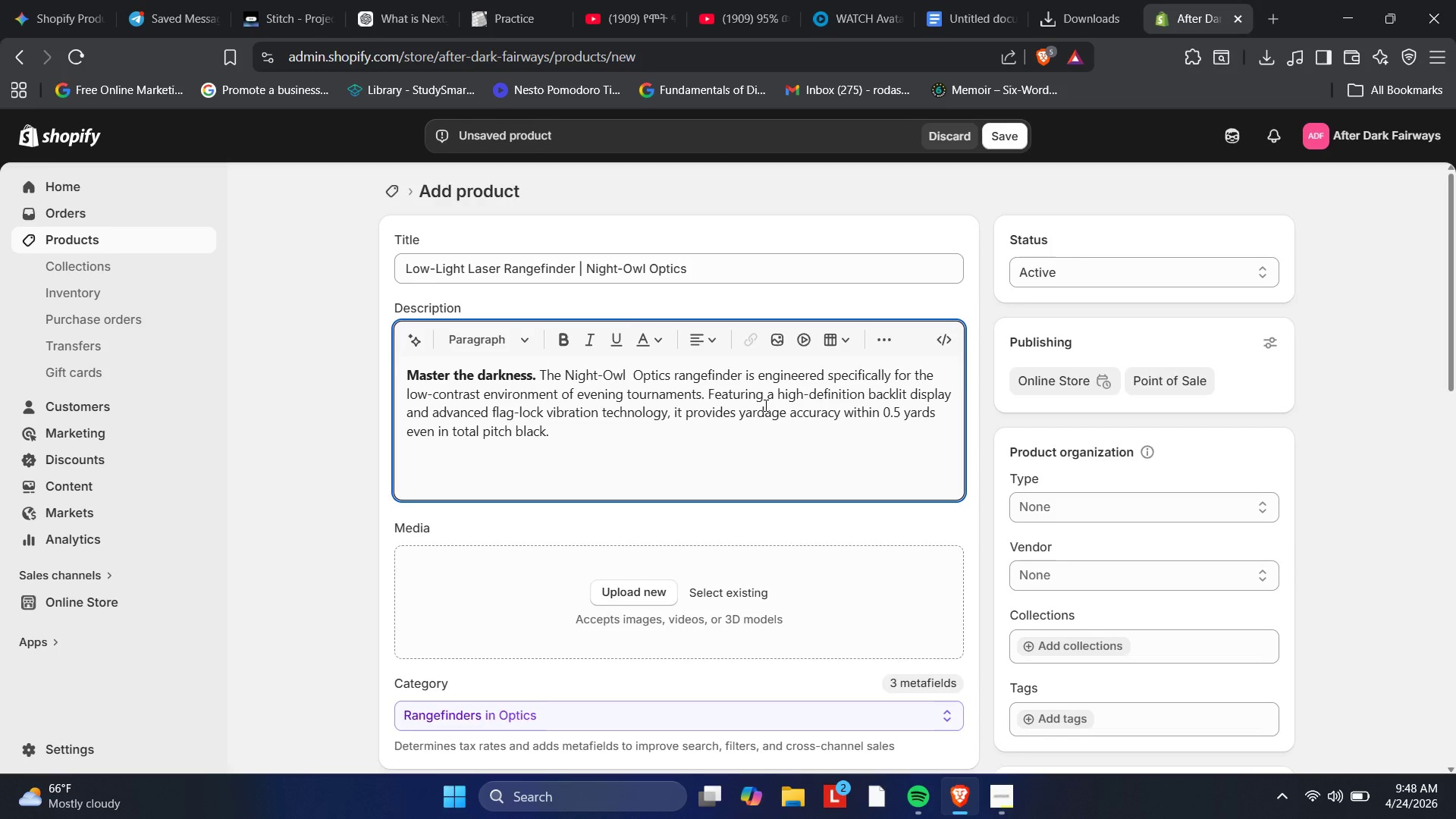 
key(Enter)
 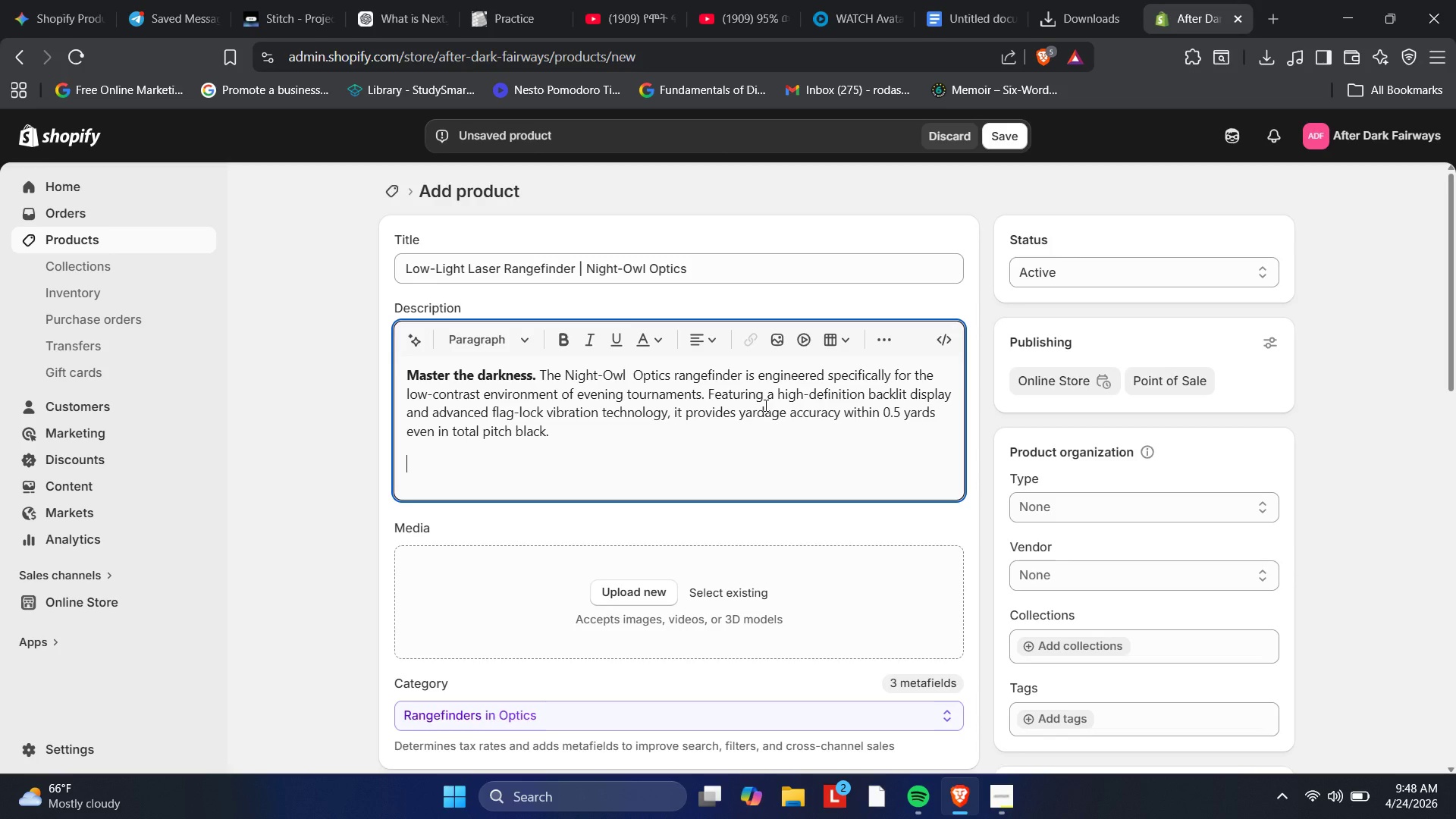 
type(NNight)
key(Backspace)
key(Backspace)
key(Backspace)
key(Backspace)
key(Backspace)
type(ight-v)
key(Backspace)
type(Vision Mode:)
 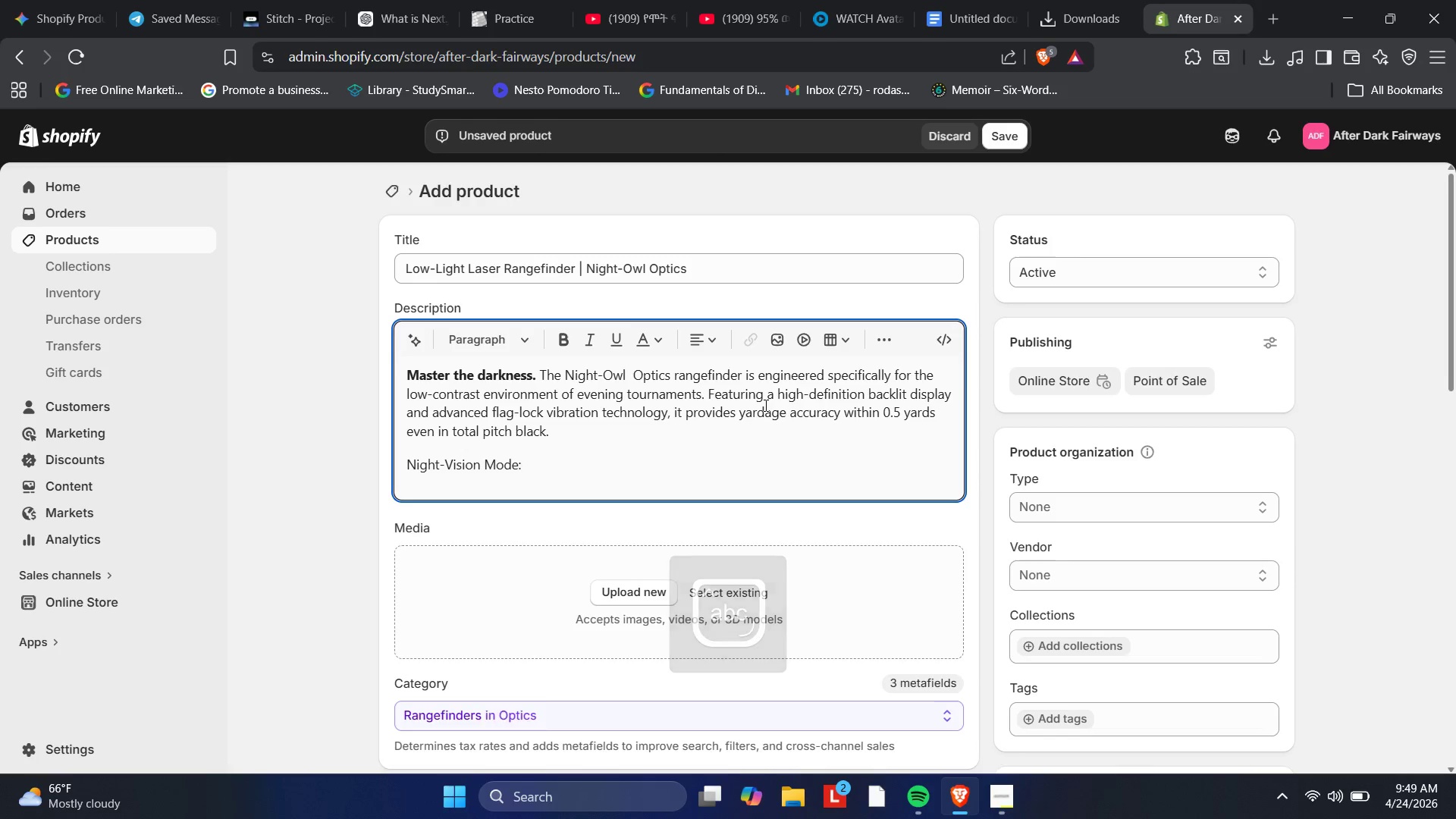 
key(Enter)
 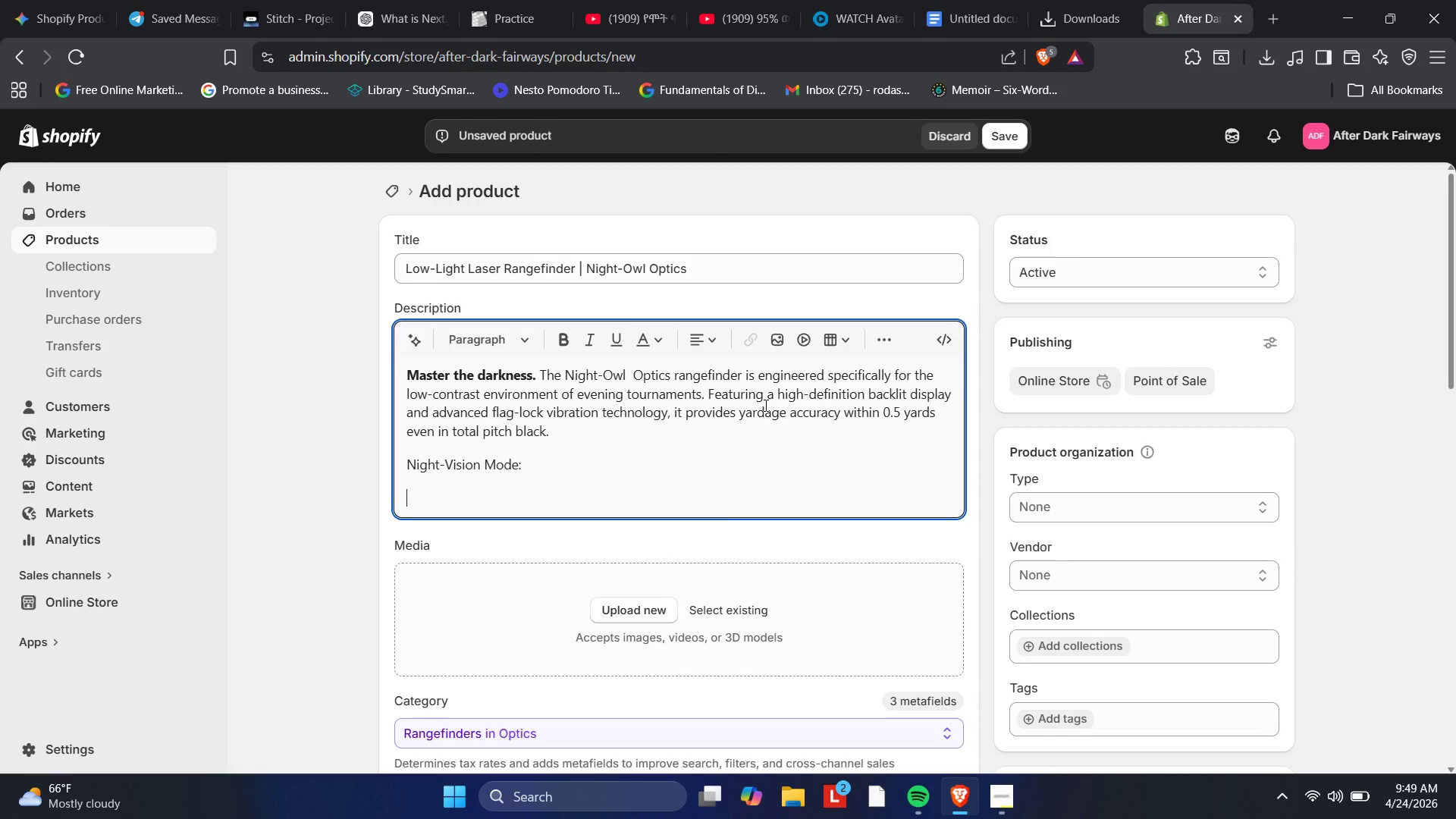 
key(Backspace)
 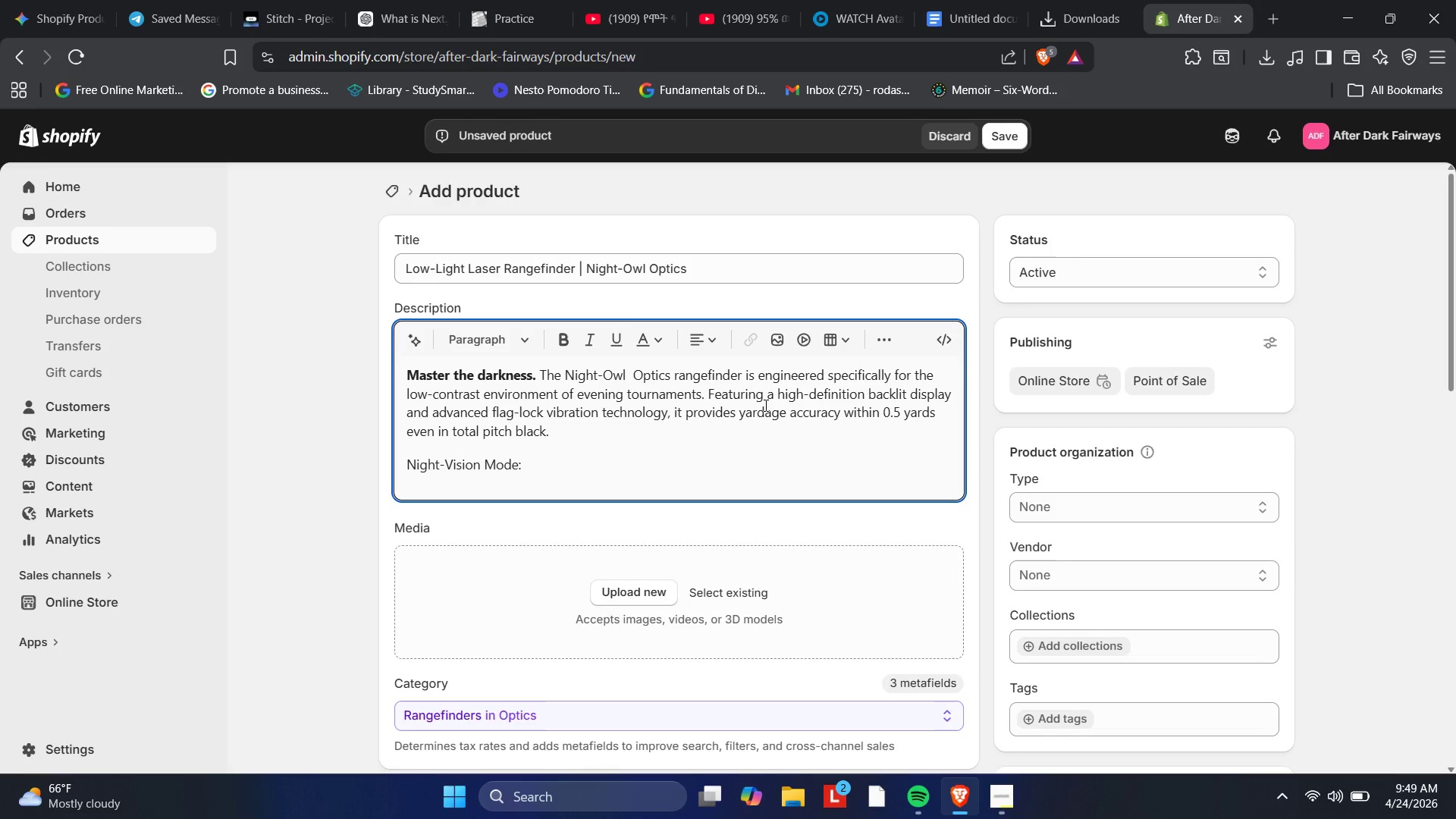 
key(B)
 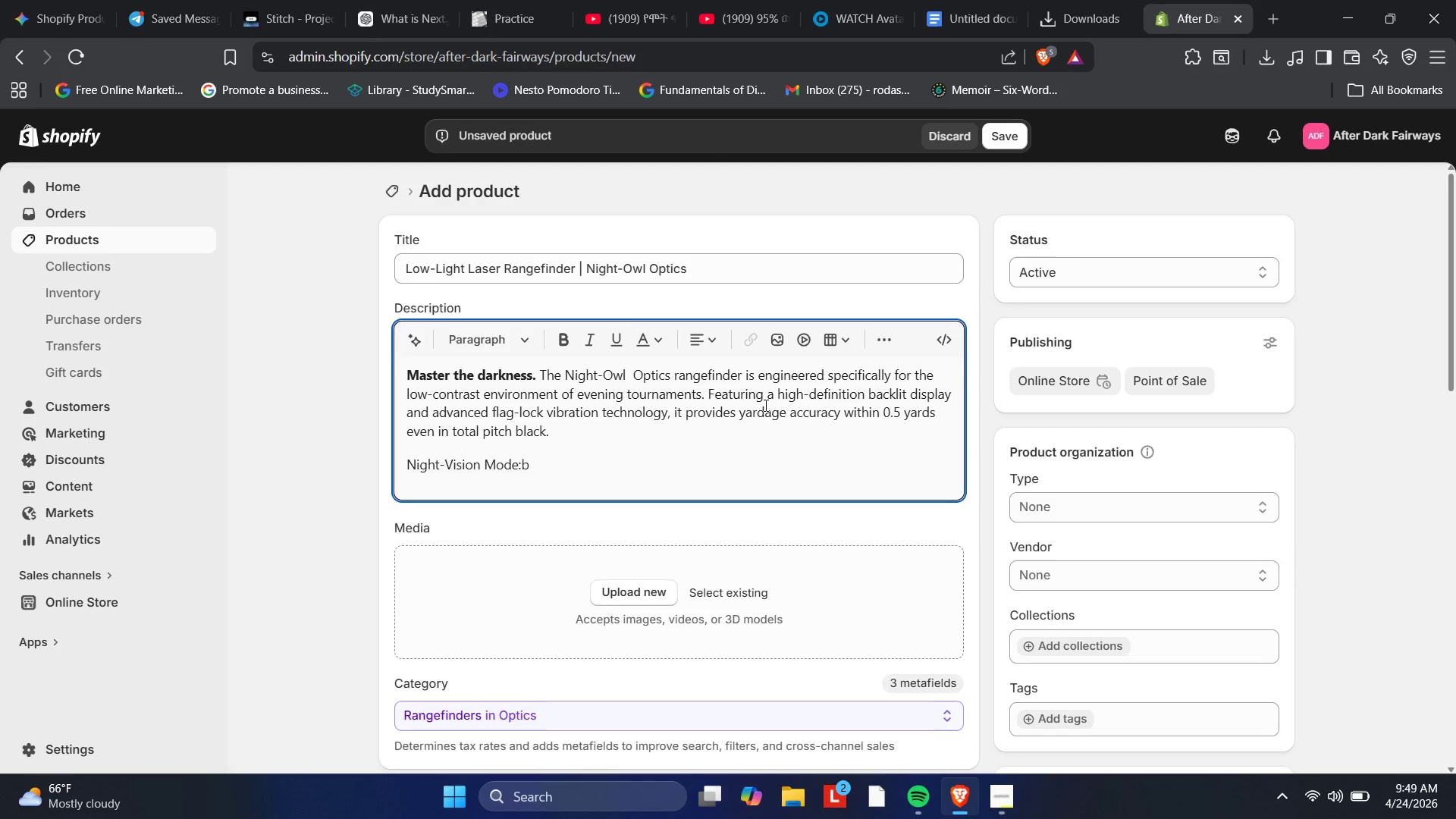 
key(Backspace)
 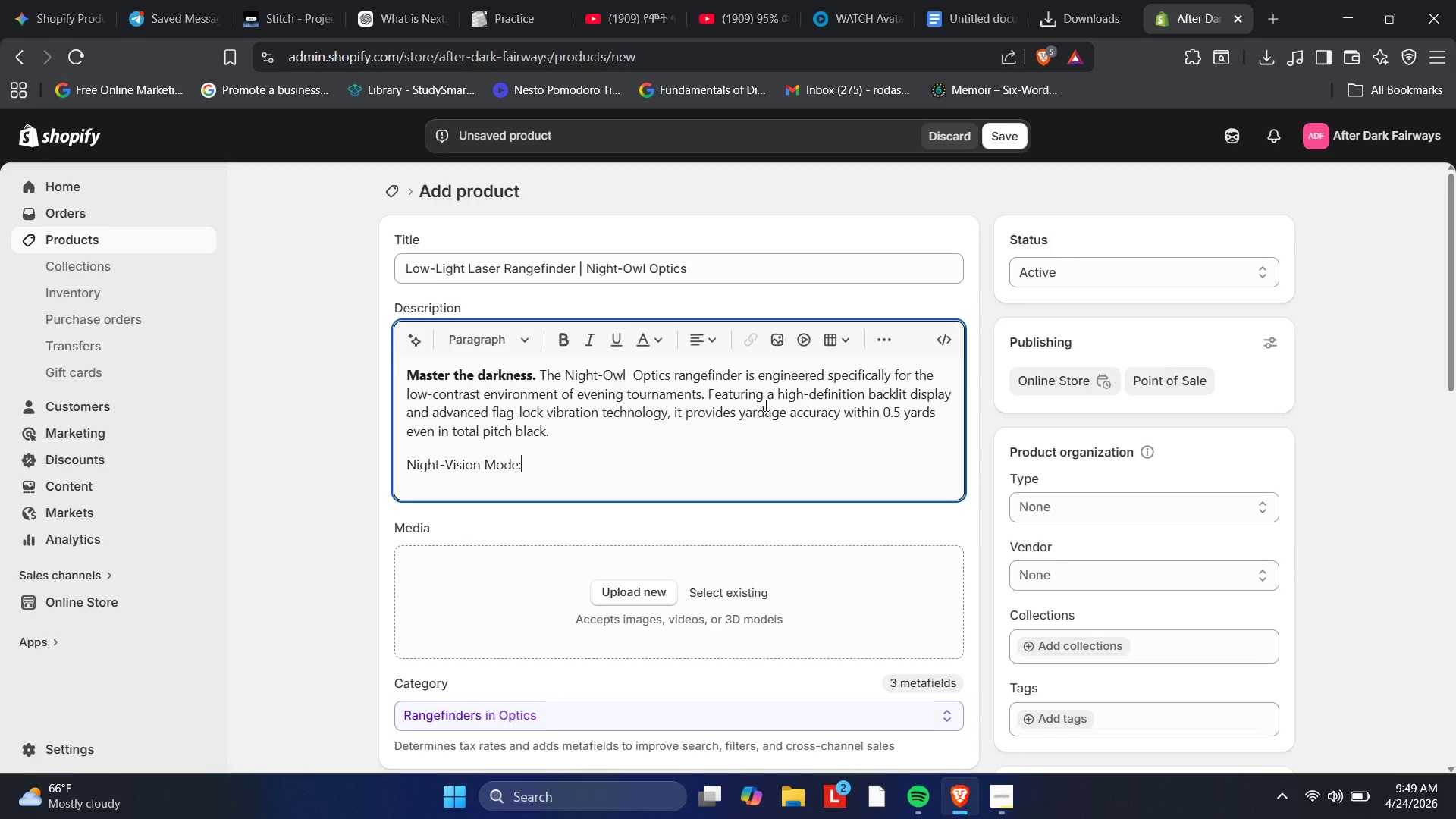 
key(ArrowLeft)
 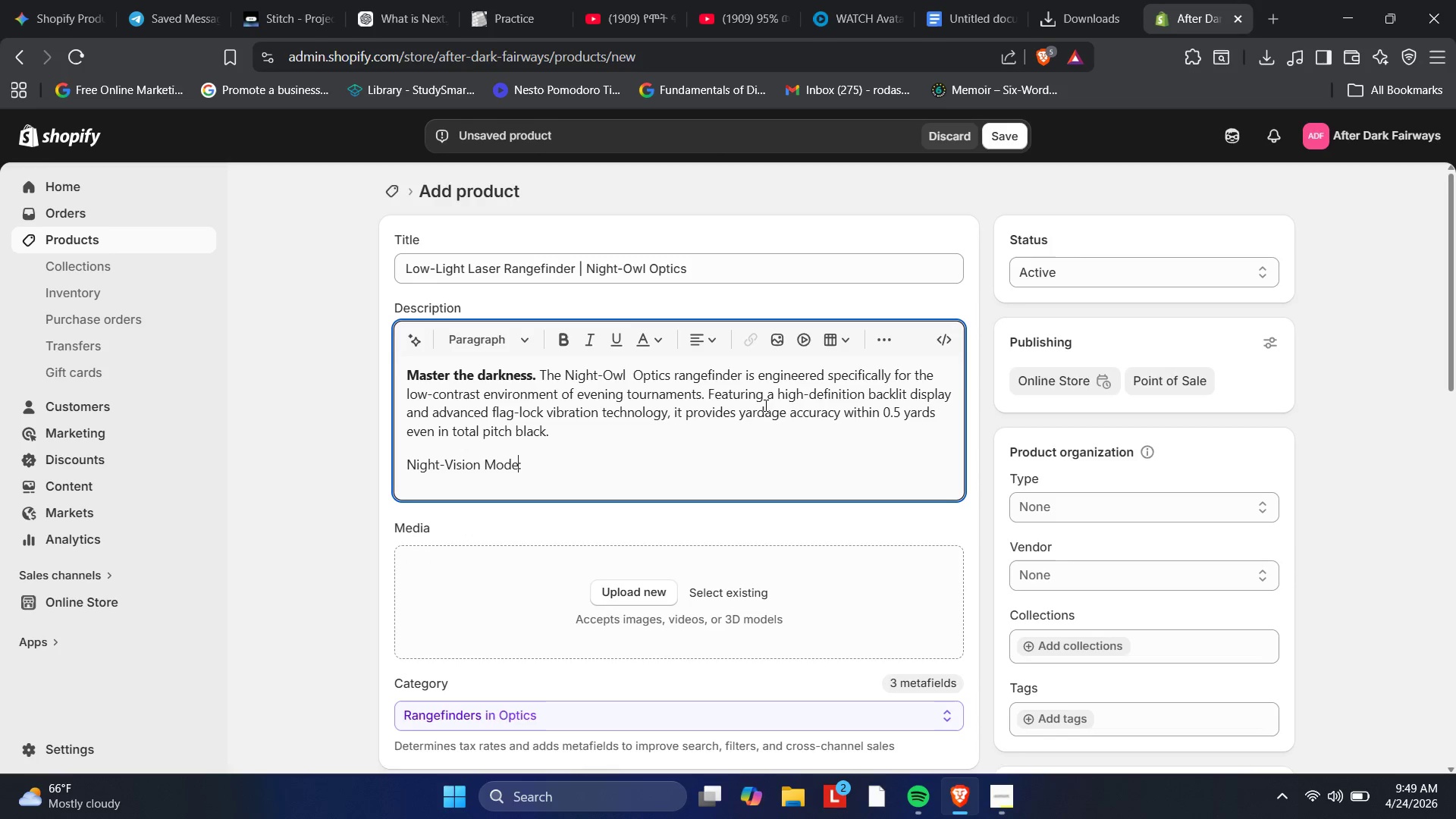 
key(Space)
 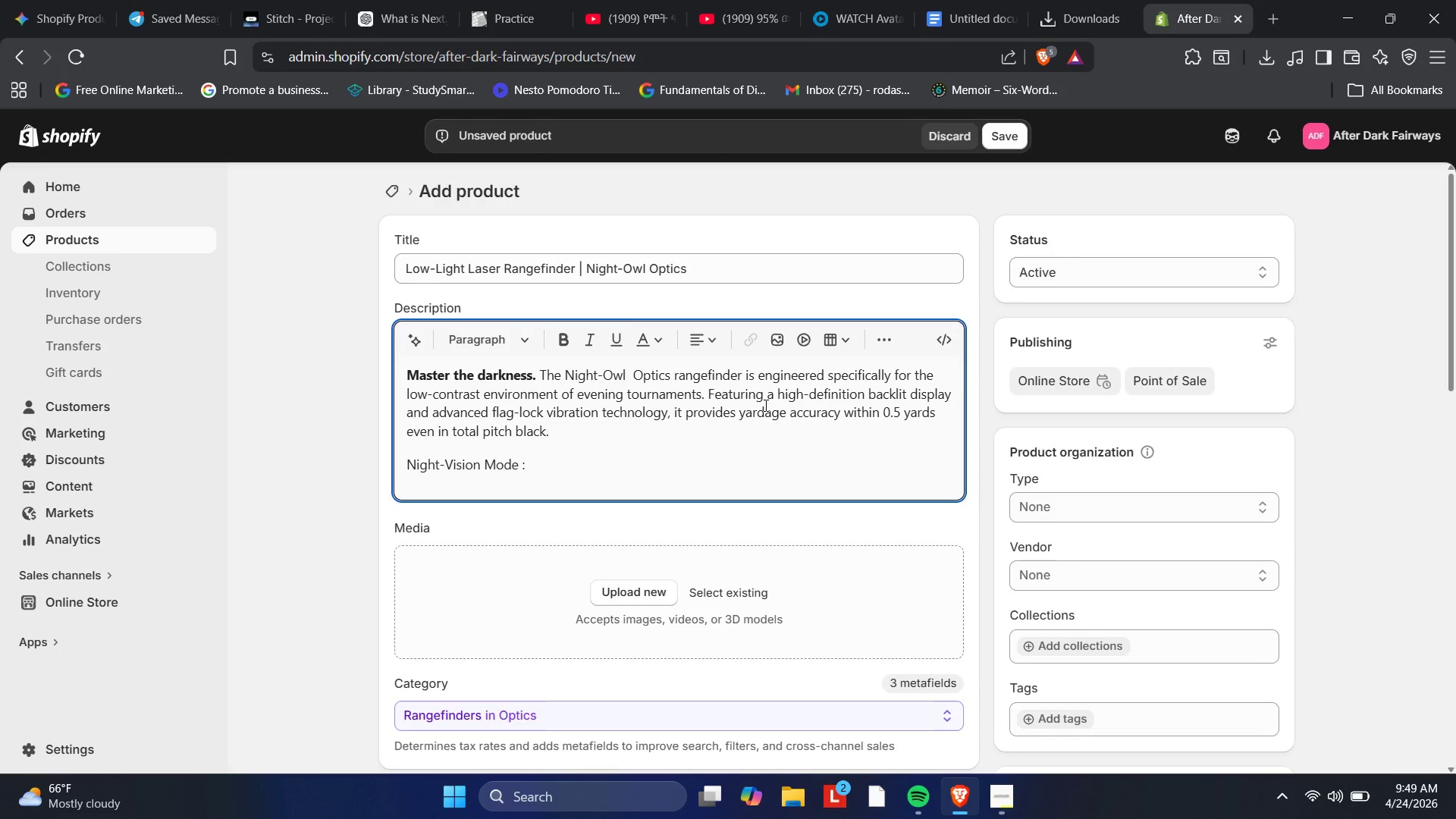 
key(ArrowRight)
 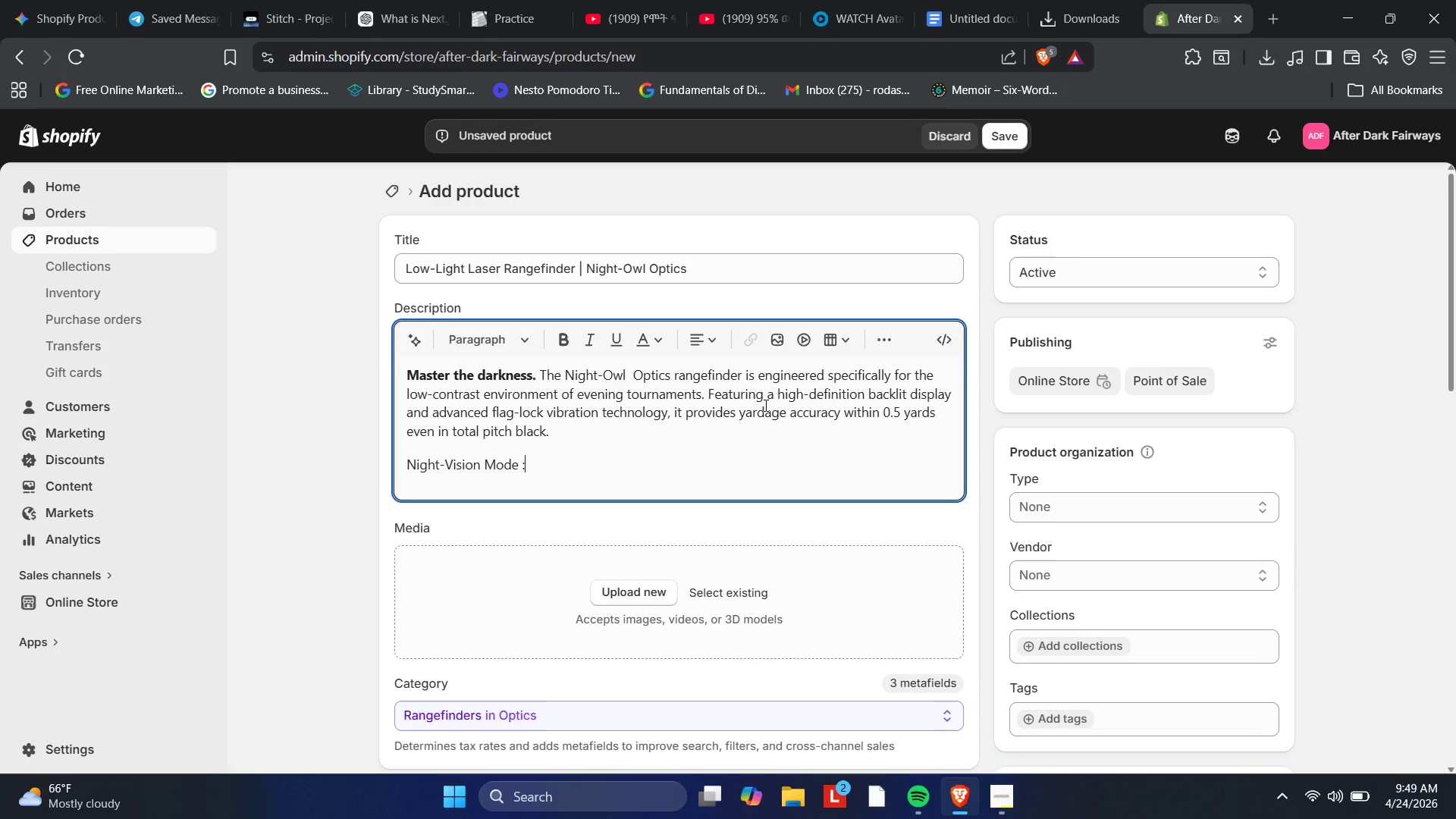 
key(Space)
 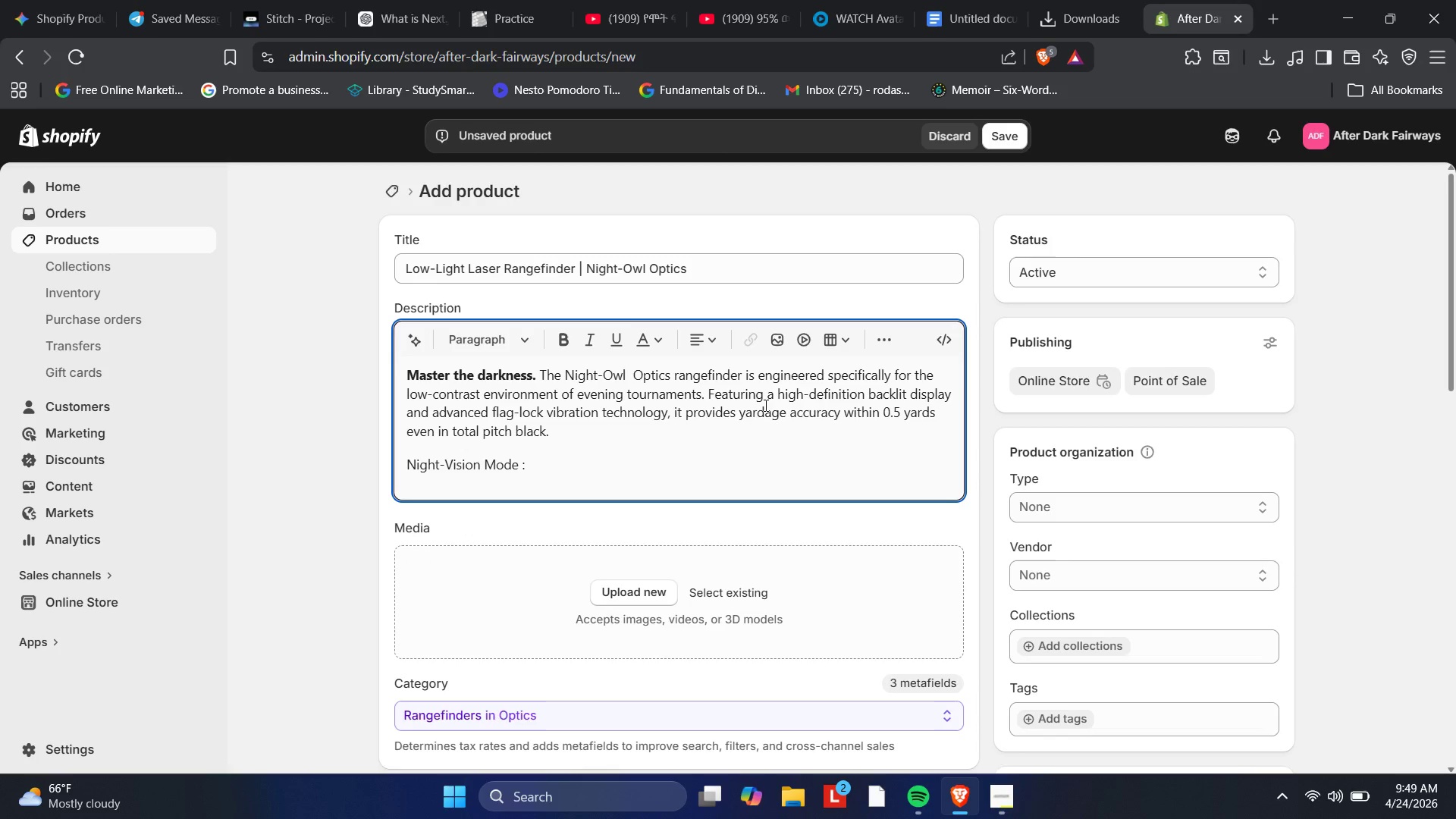 
key(ArrowLeft)
 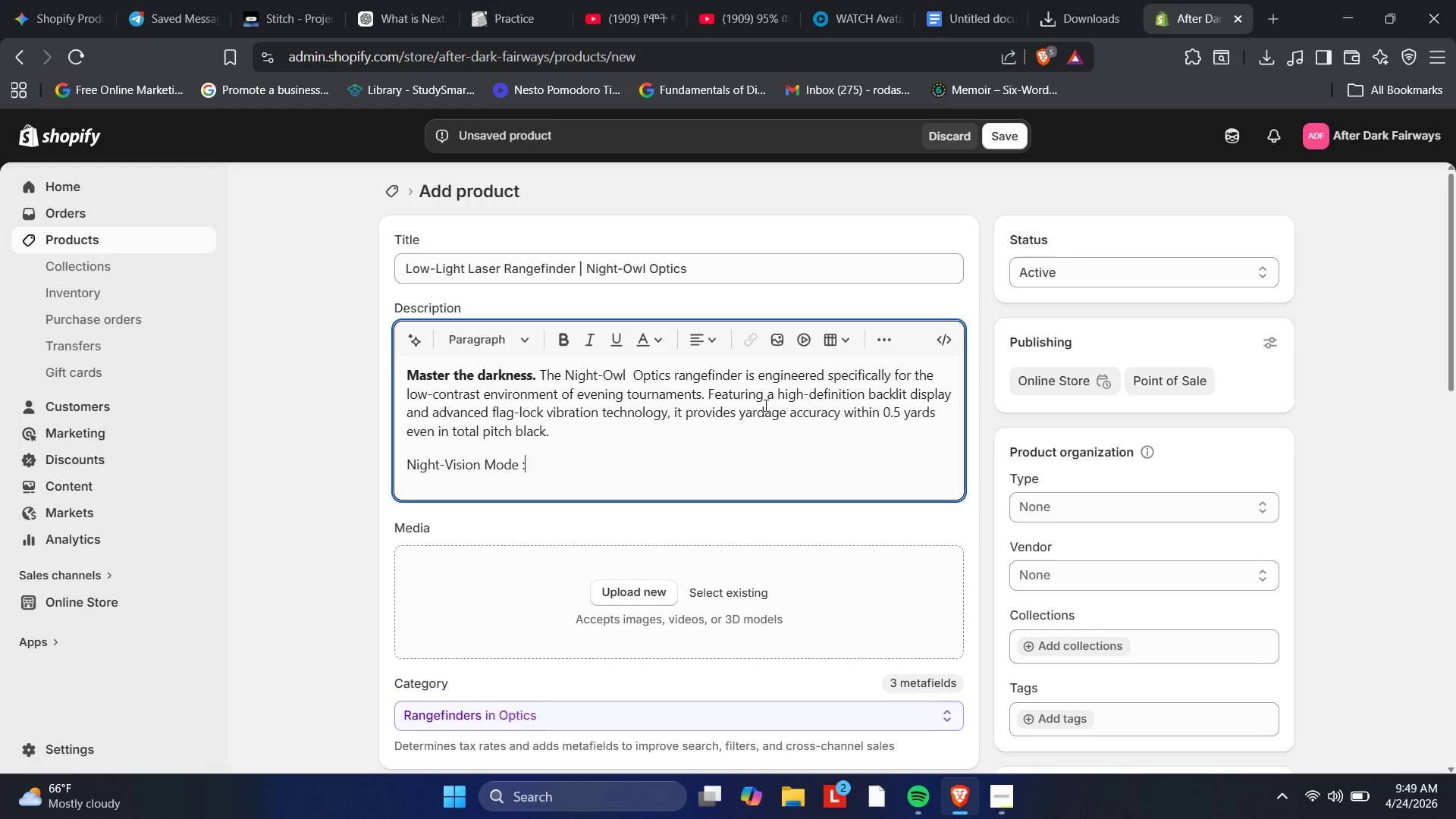 
key(ArrowLeft)
 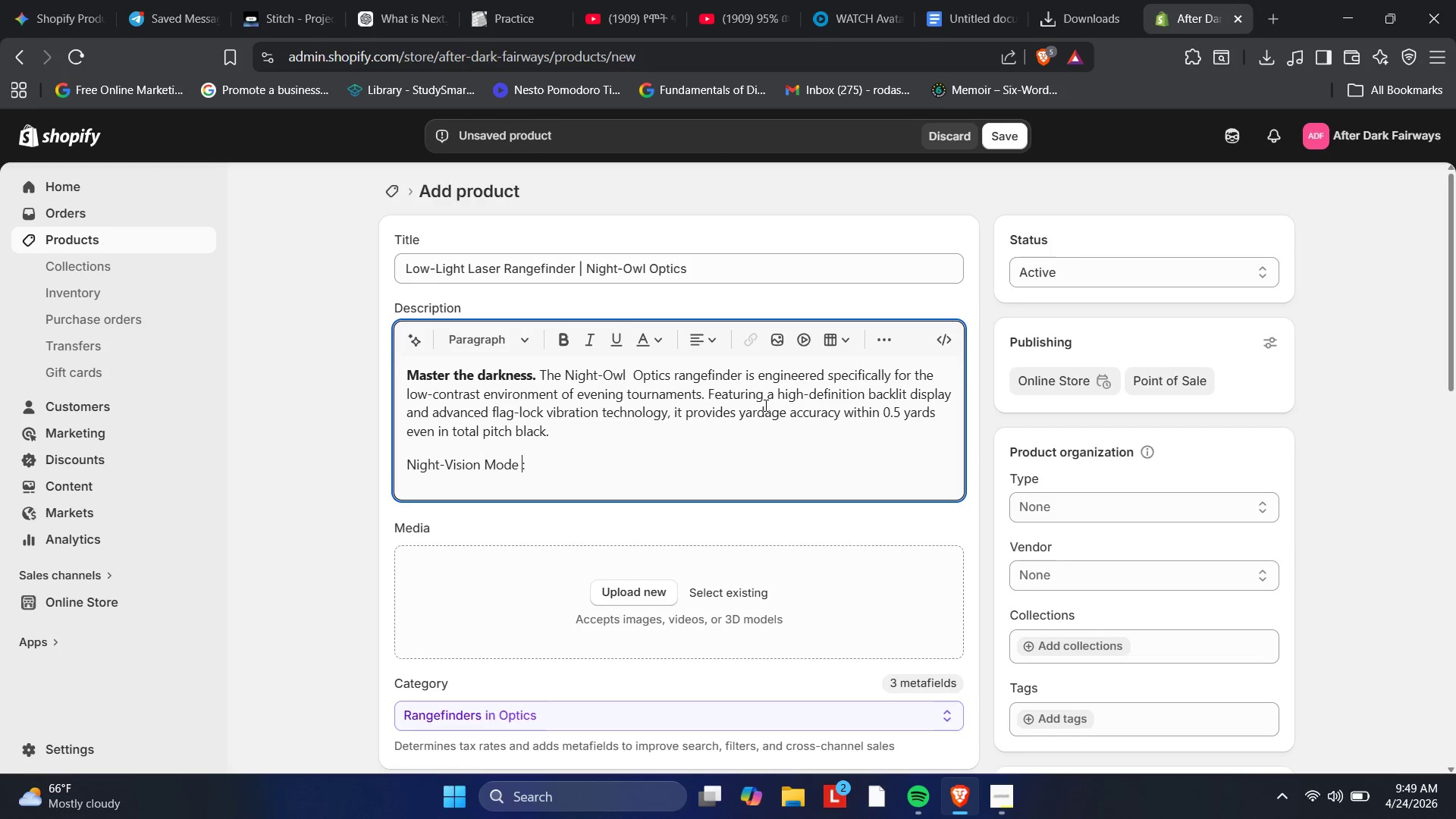 
key(Backspace)
 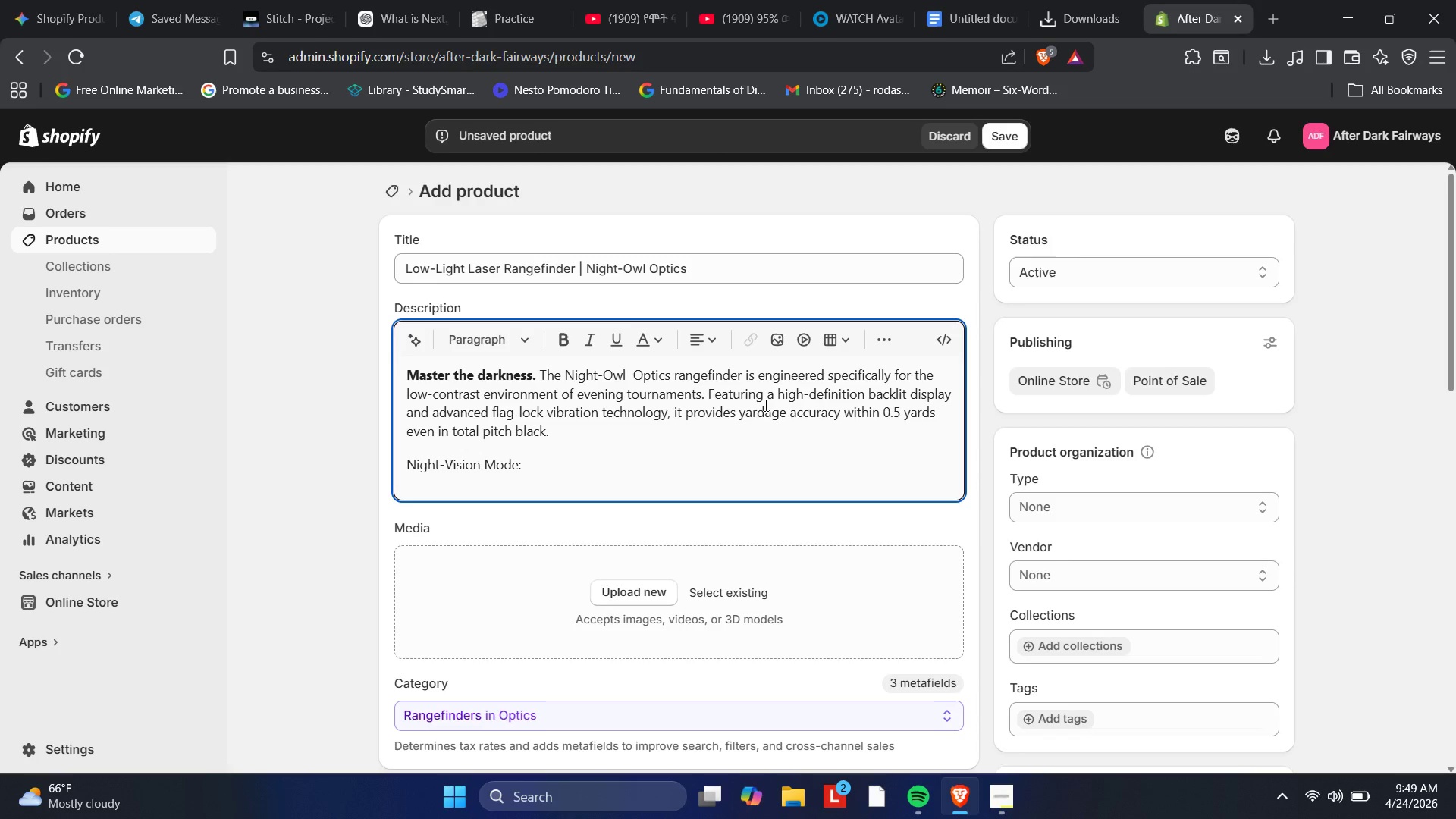 
key(ArrowRight)
 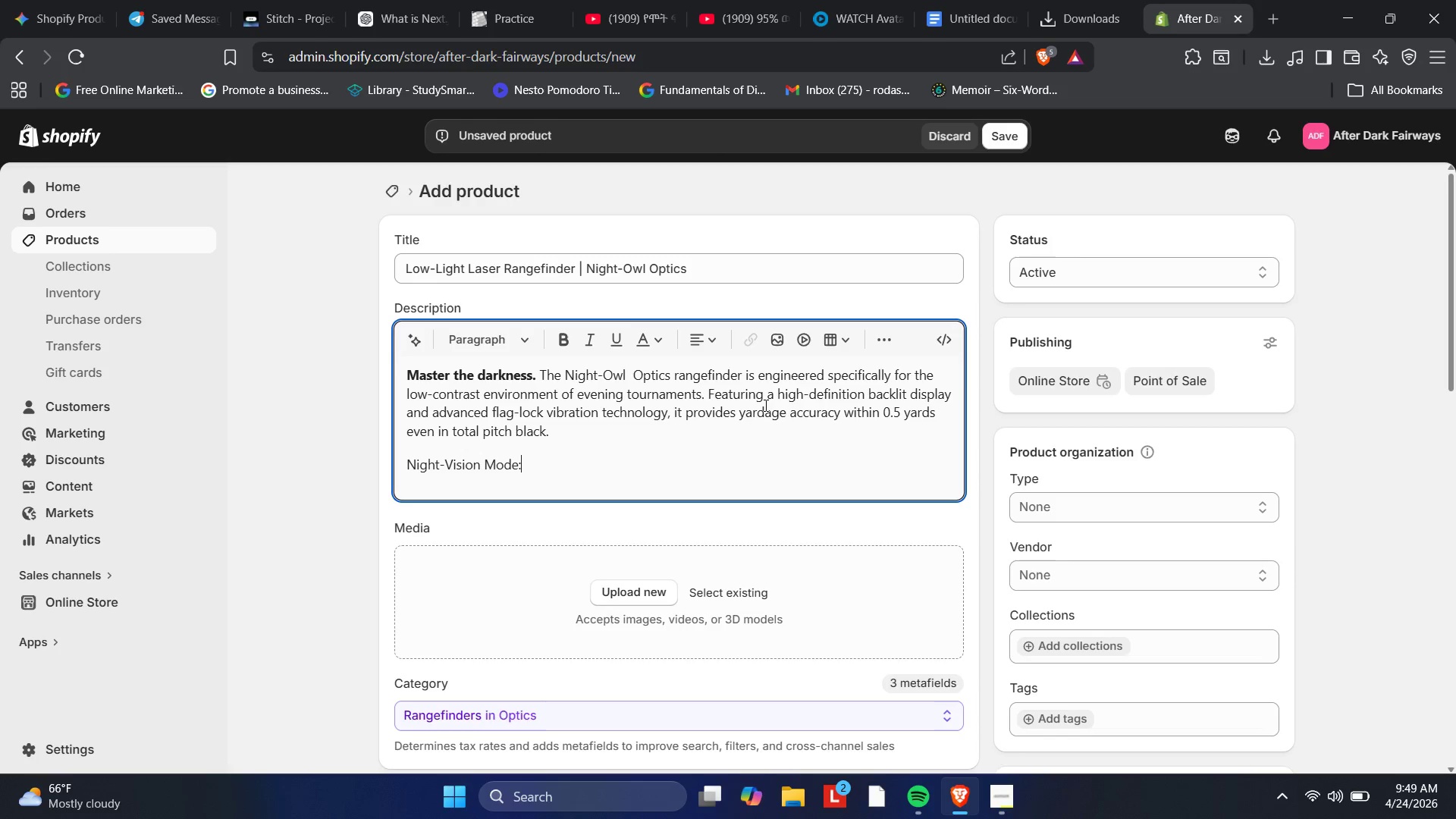 
key(Space)
 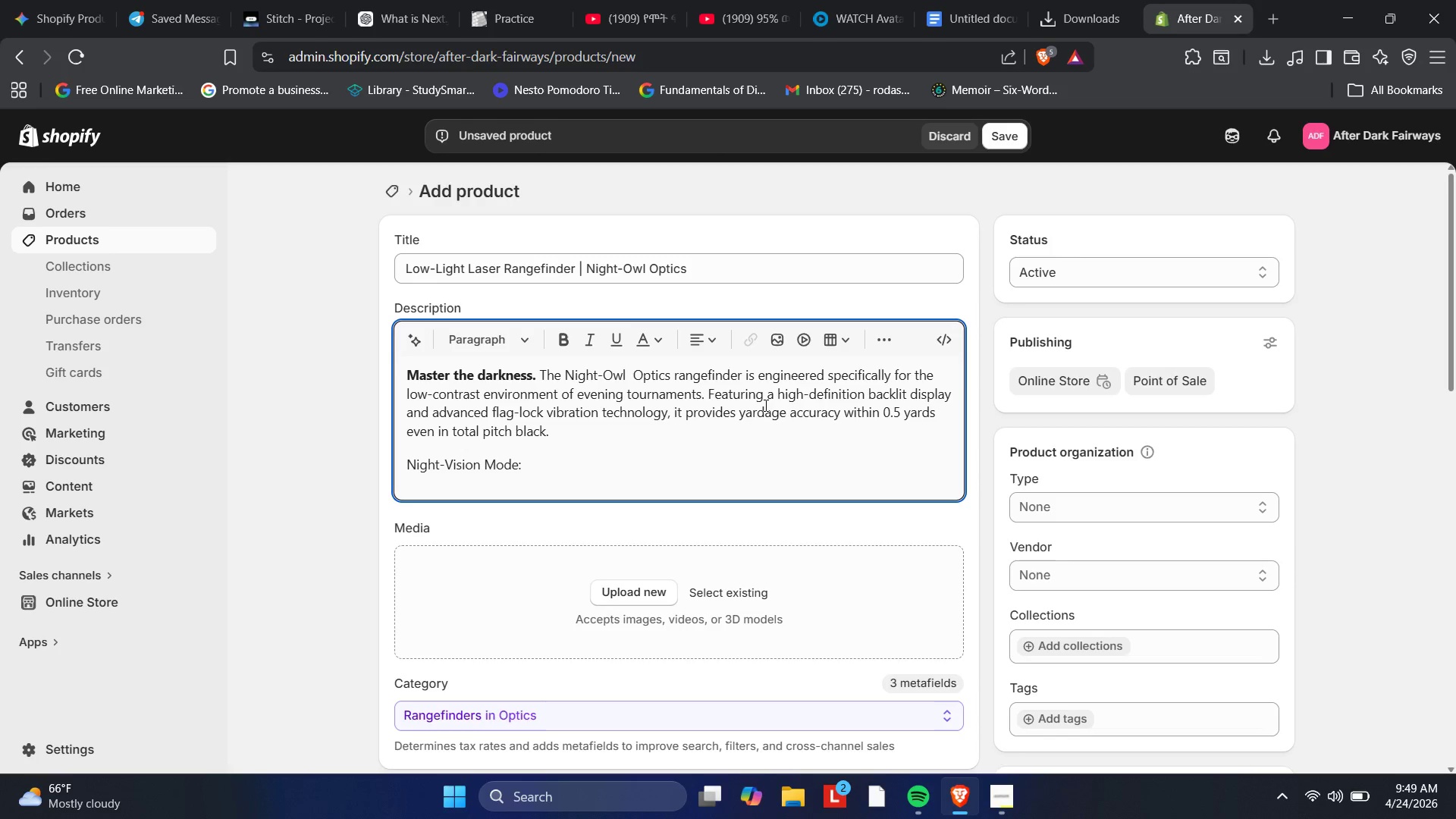 
wait(5.45)
 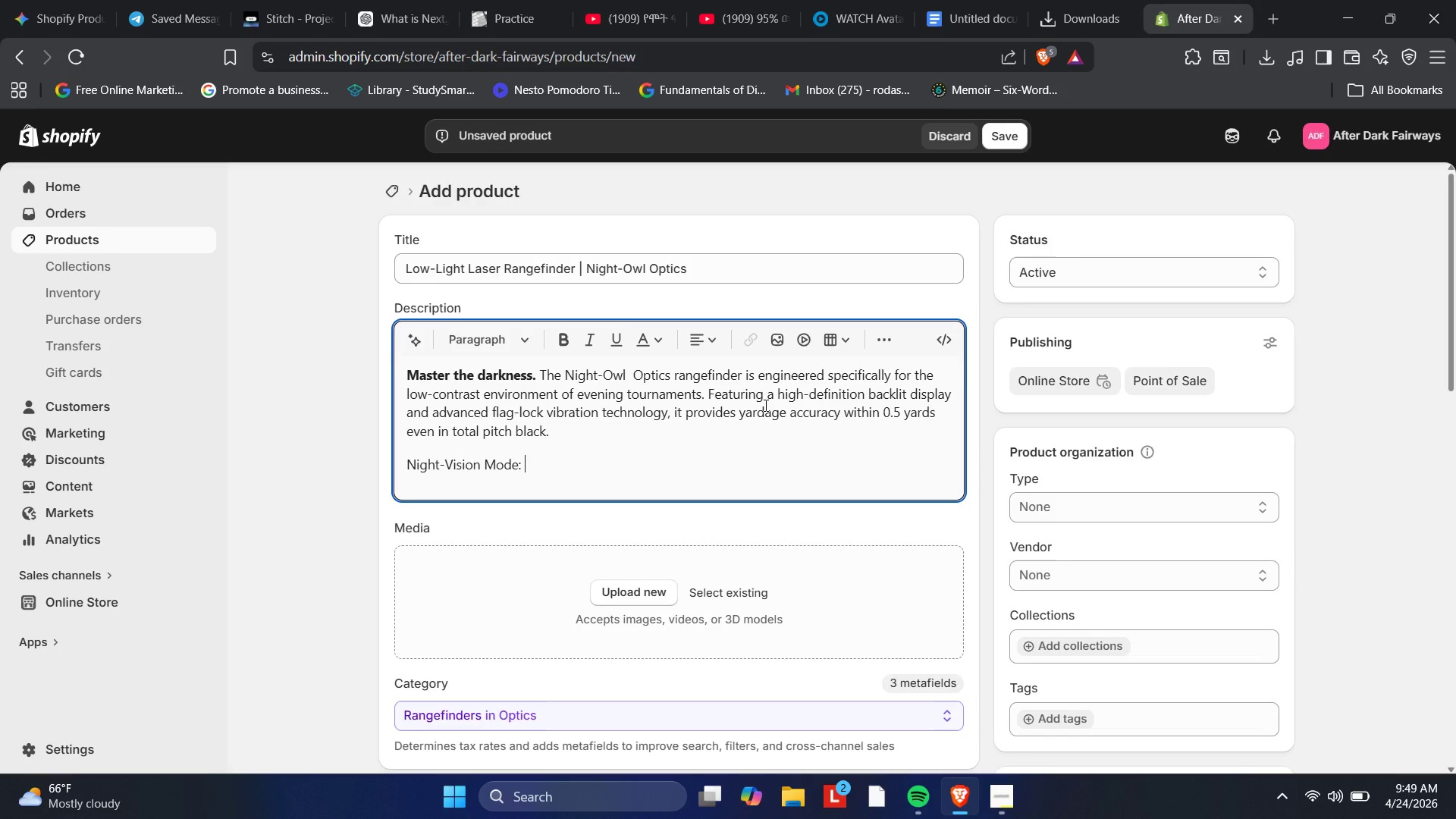 
type(Optimized )
 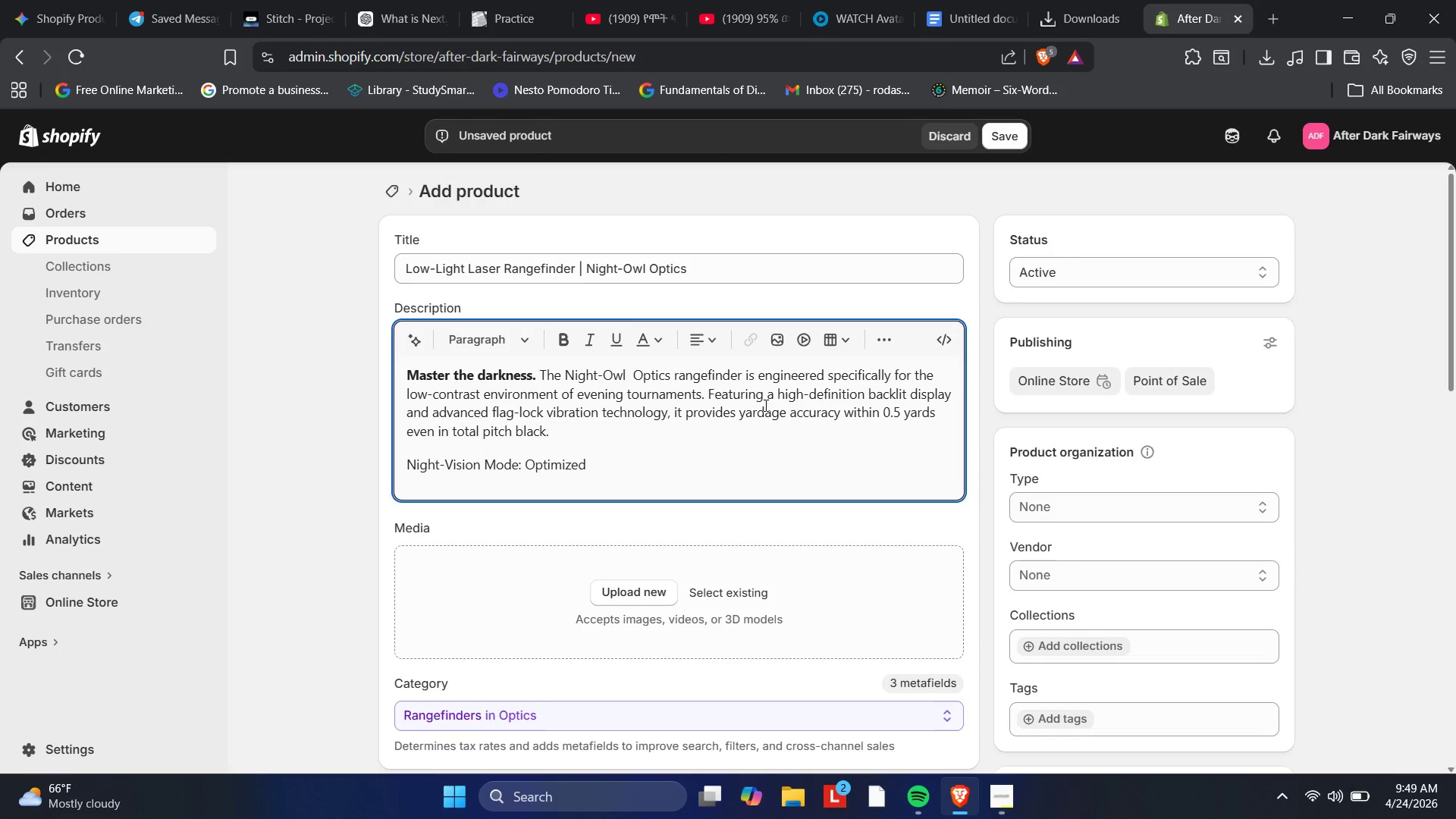 
wait(10.73)
 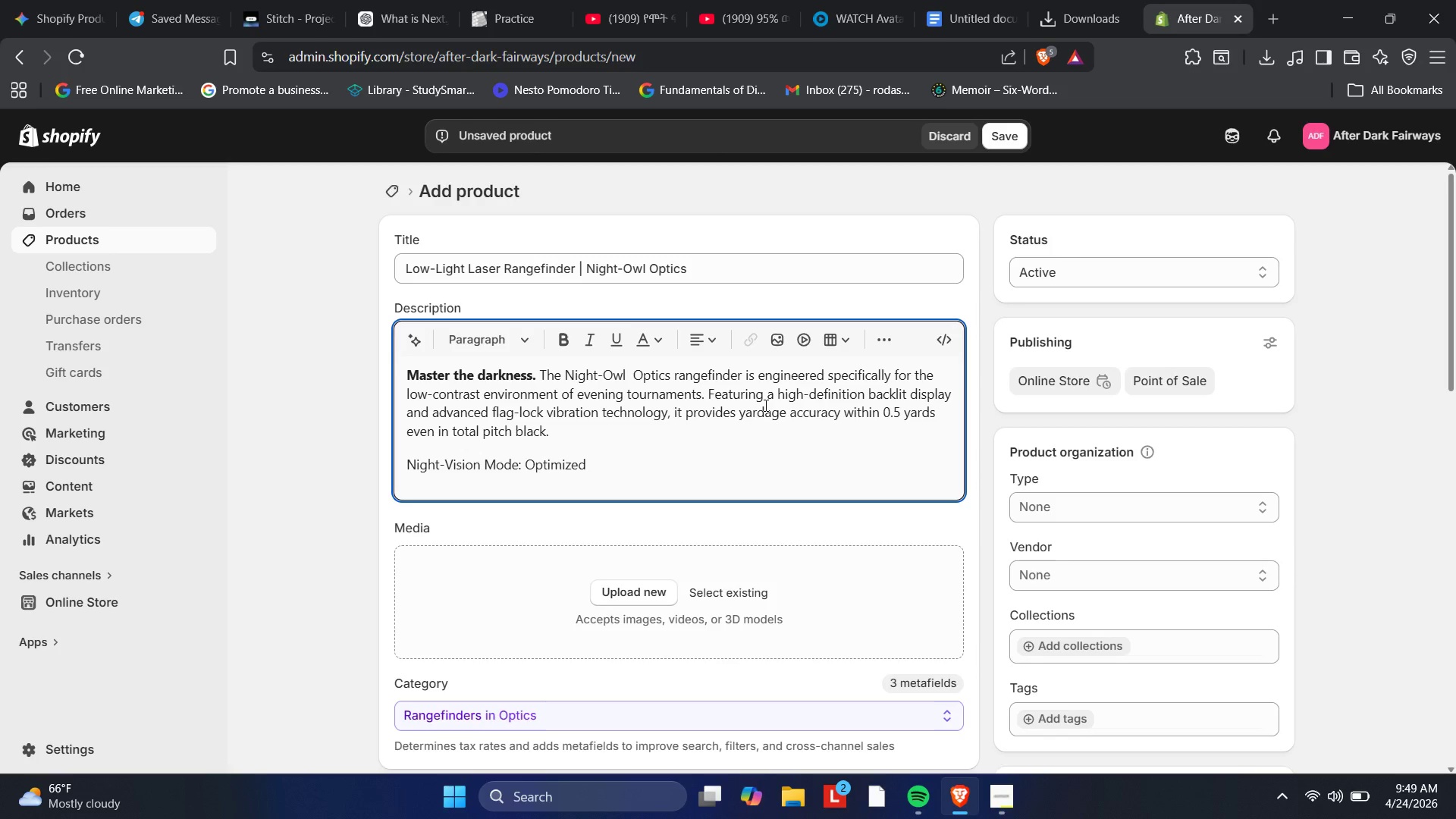 
mouse_move([993, 788])